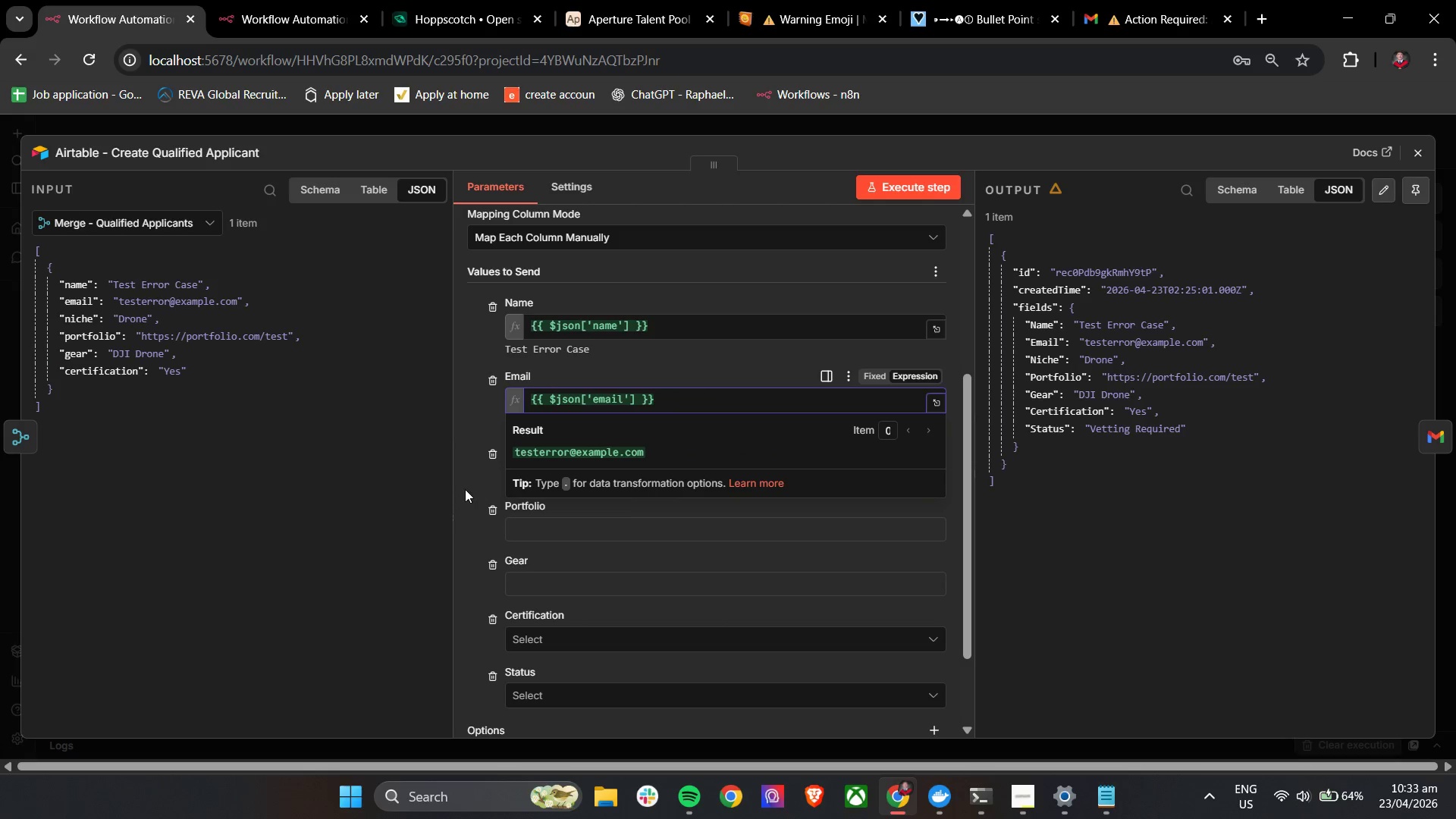 
double_click([566, 457])
 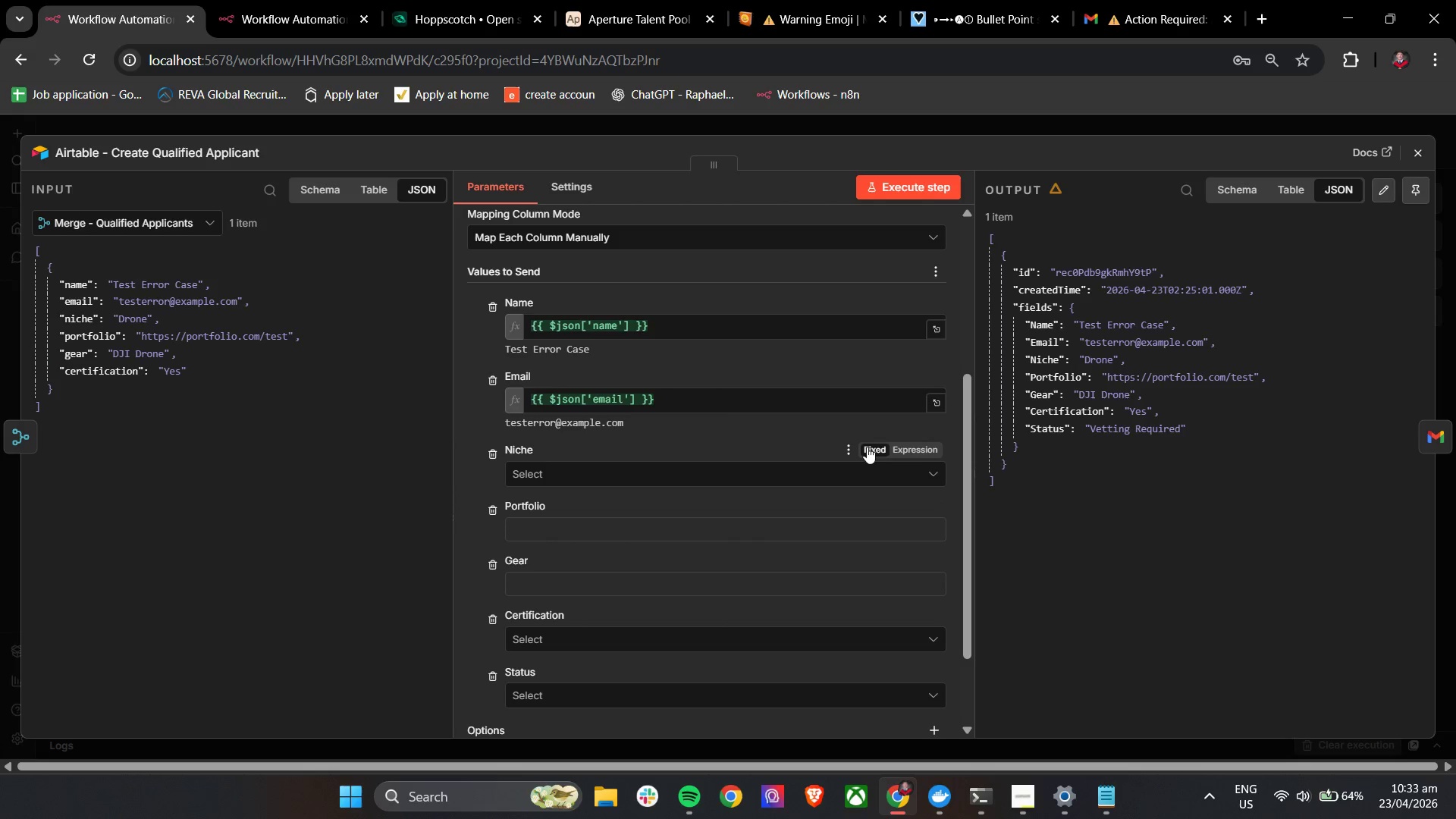 
left_click([919, 452])
 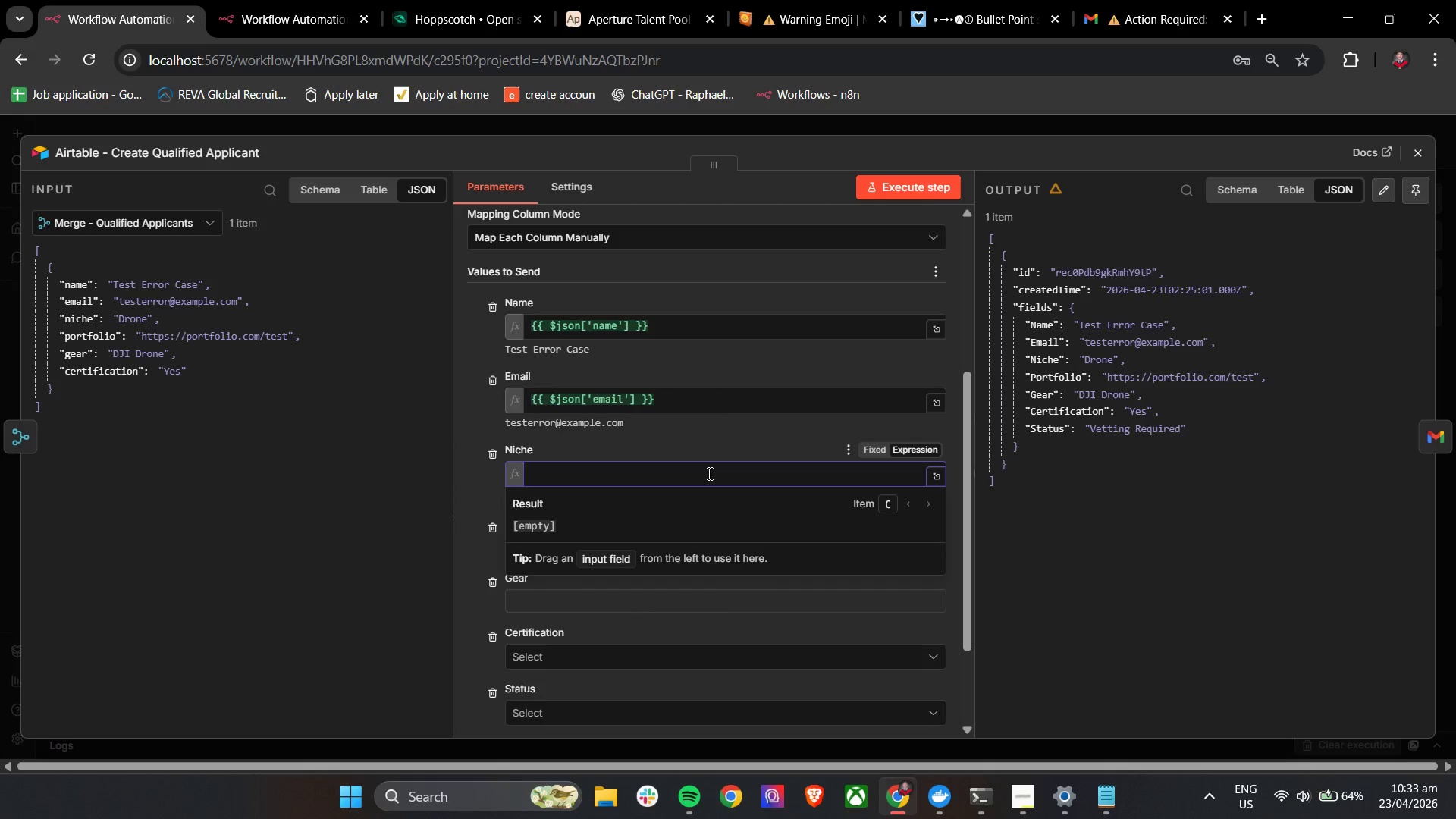 
key(Shift+BracketLeft)
 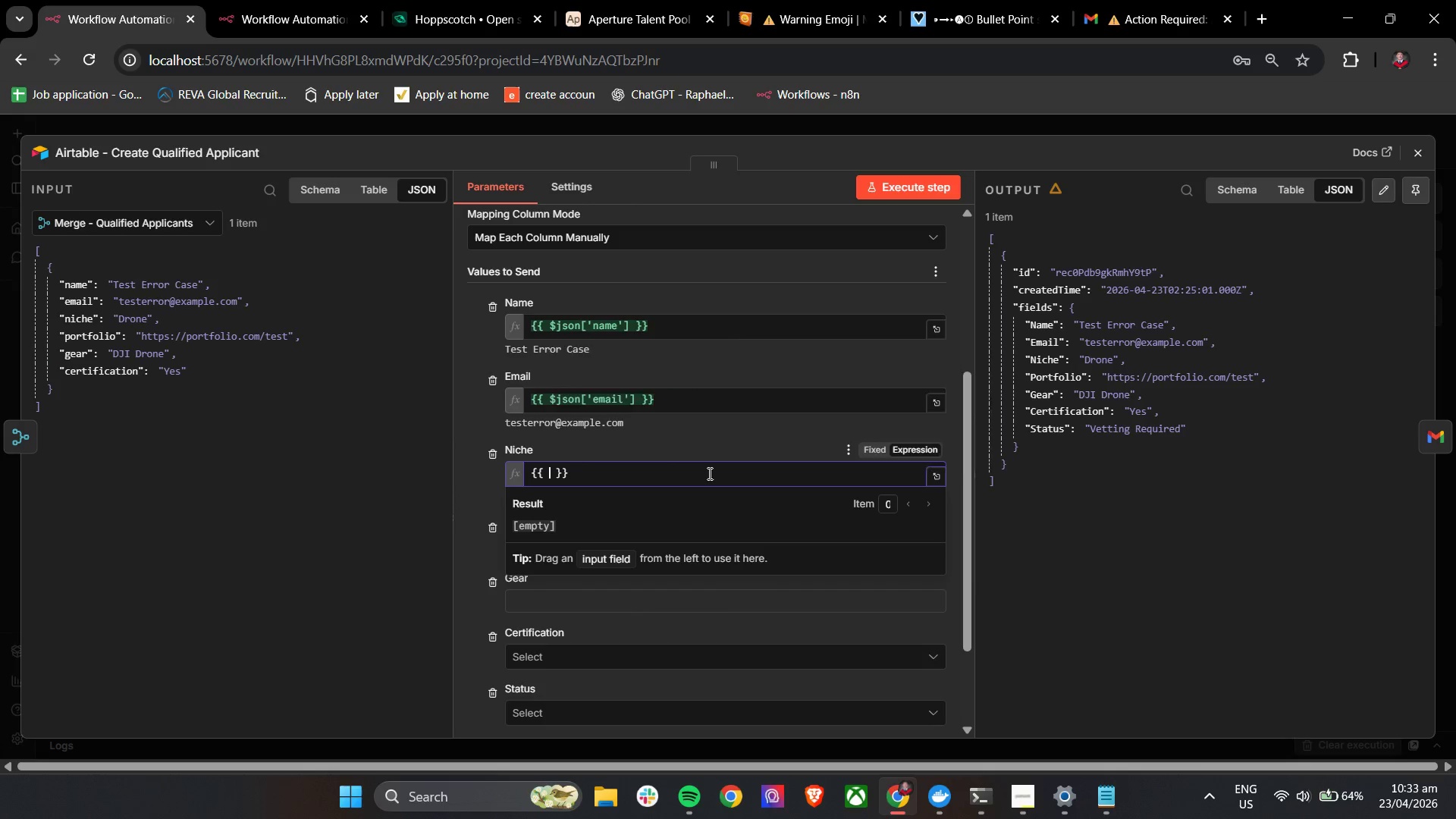 
key(Shift+BracketLeft)
 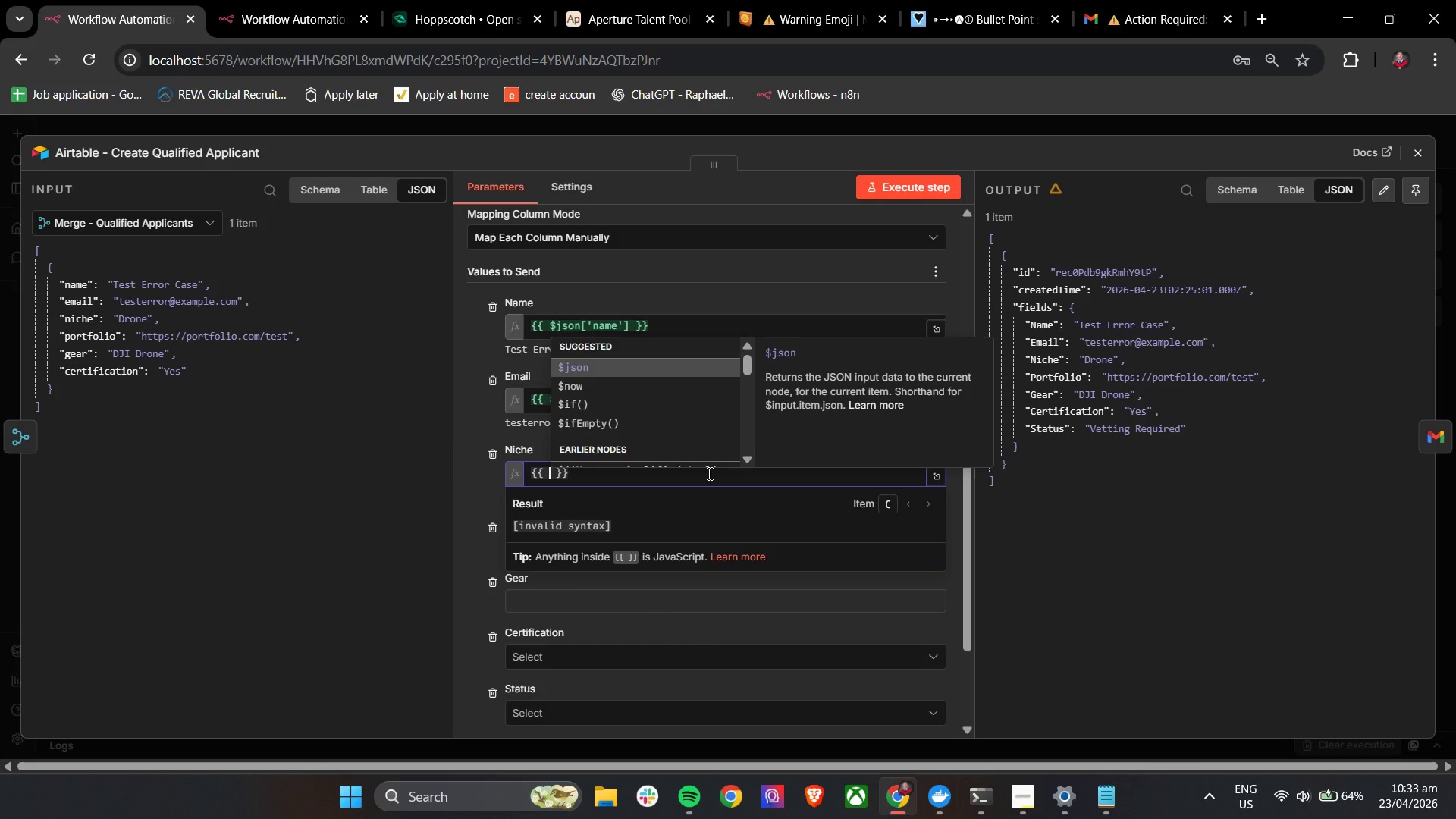 
key(Shift+ShiftLeft)
 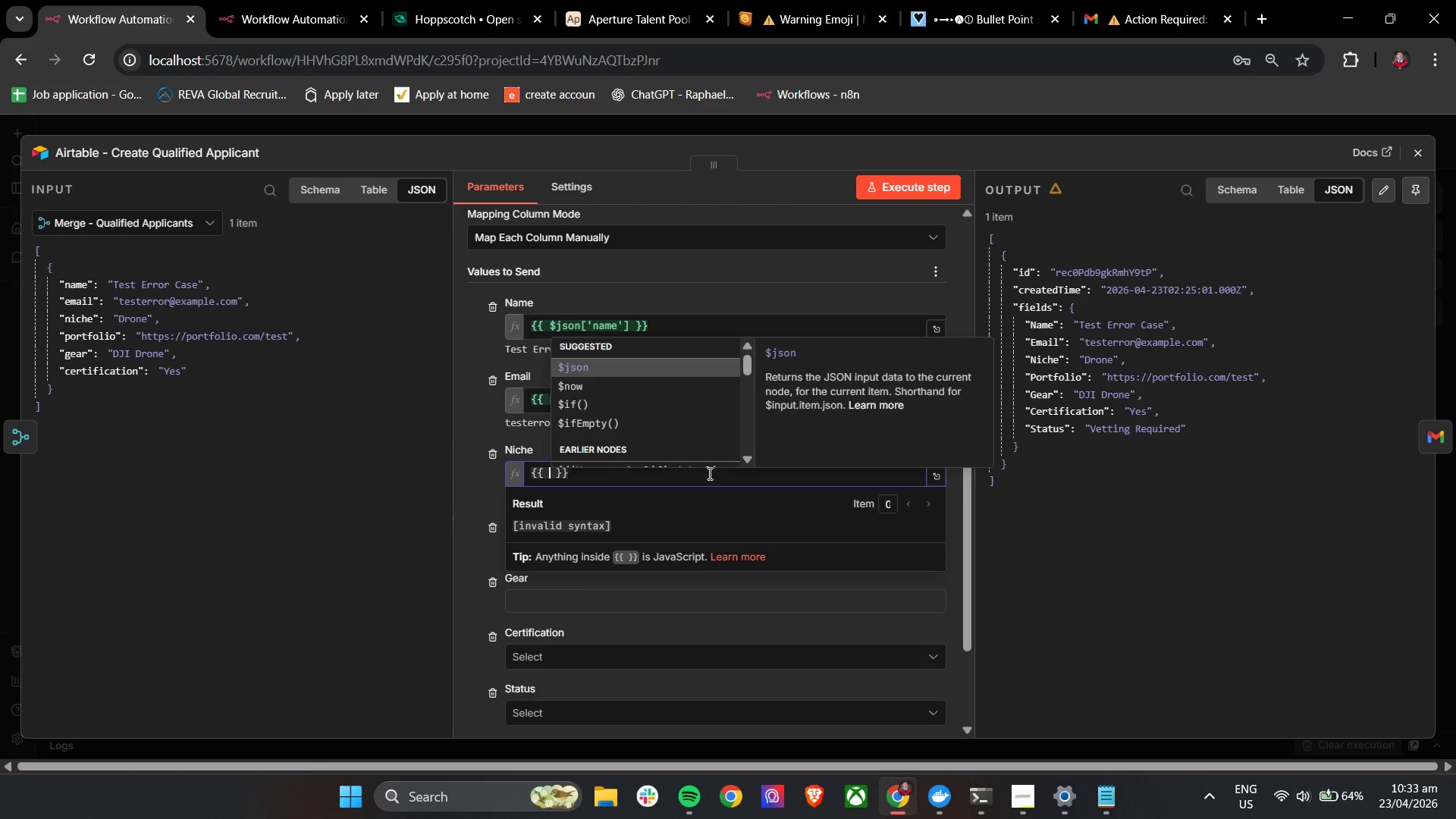 
key(Enter)
 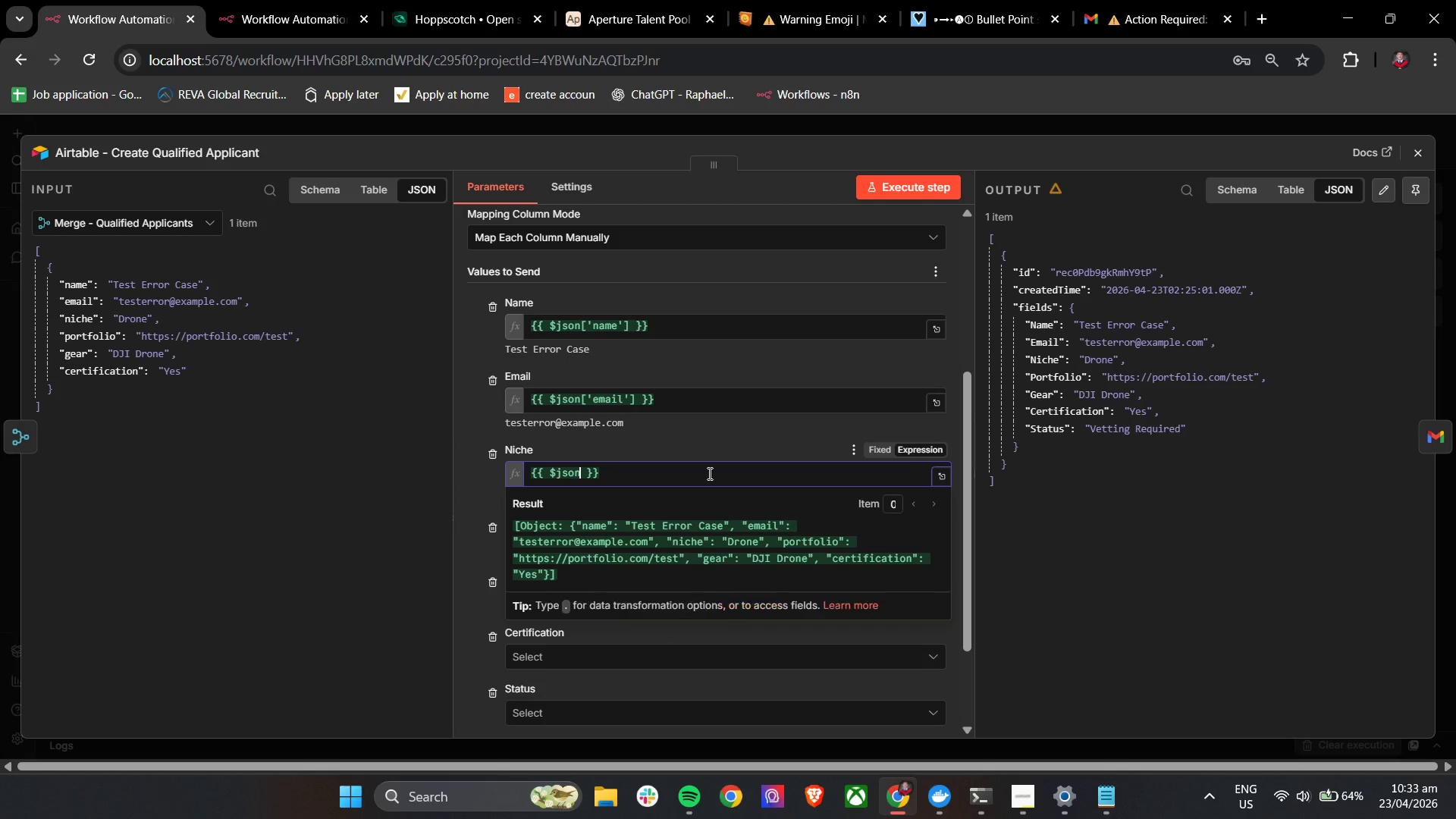 
key(BracketLeft)
 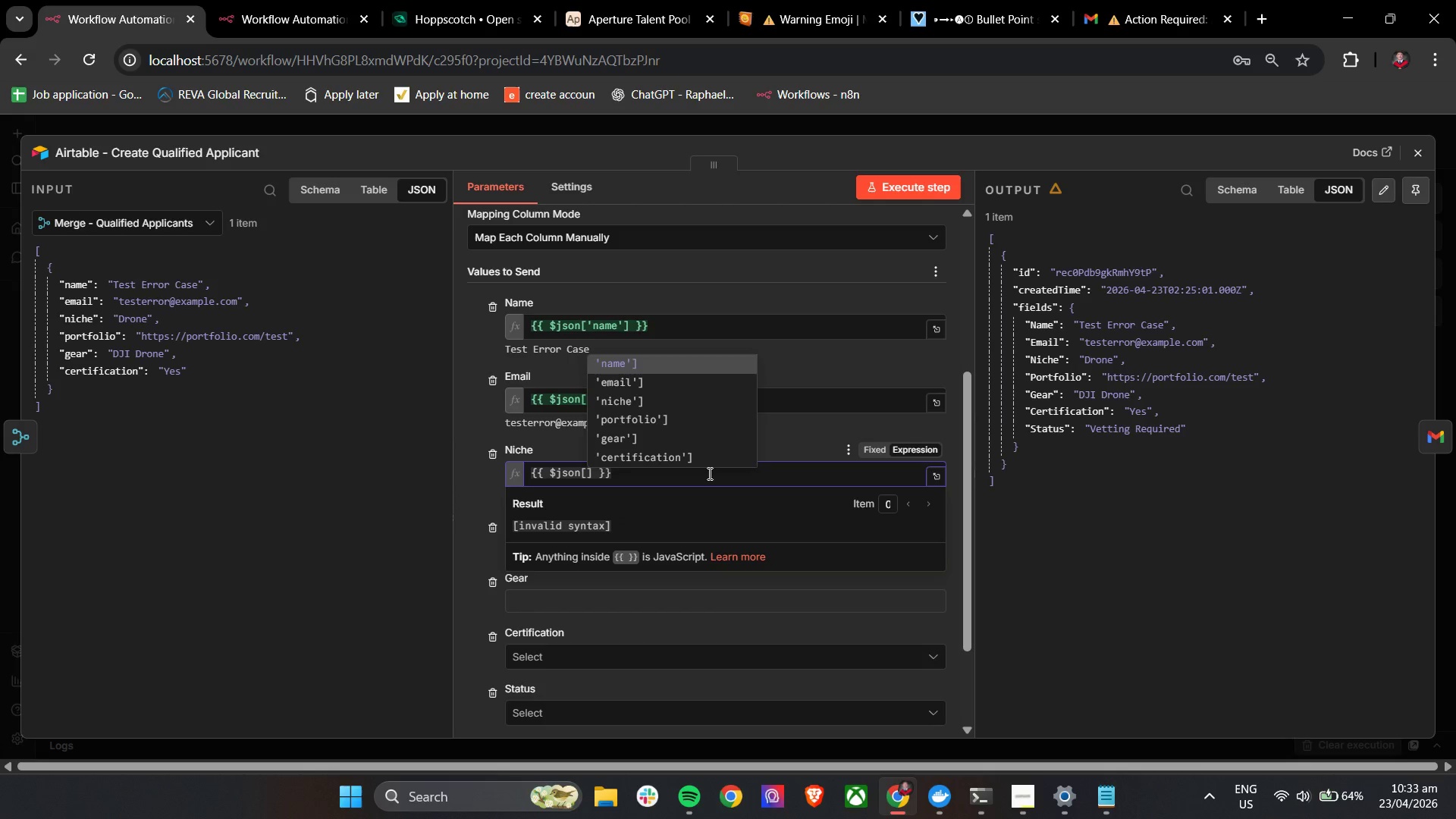 
key(ArrowDown)
 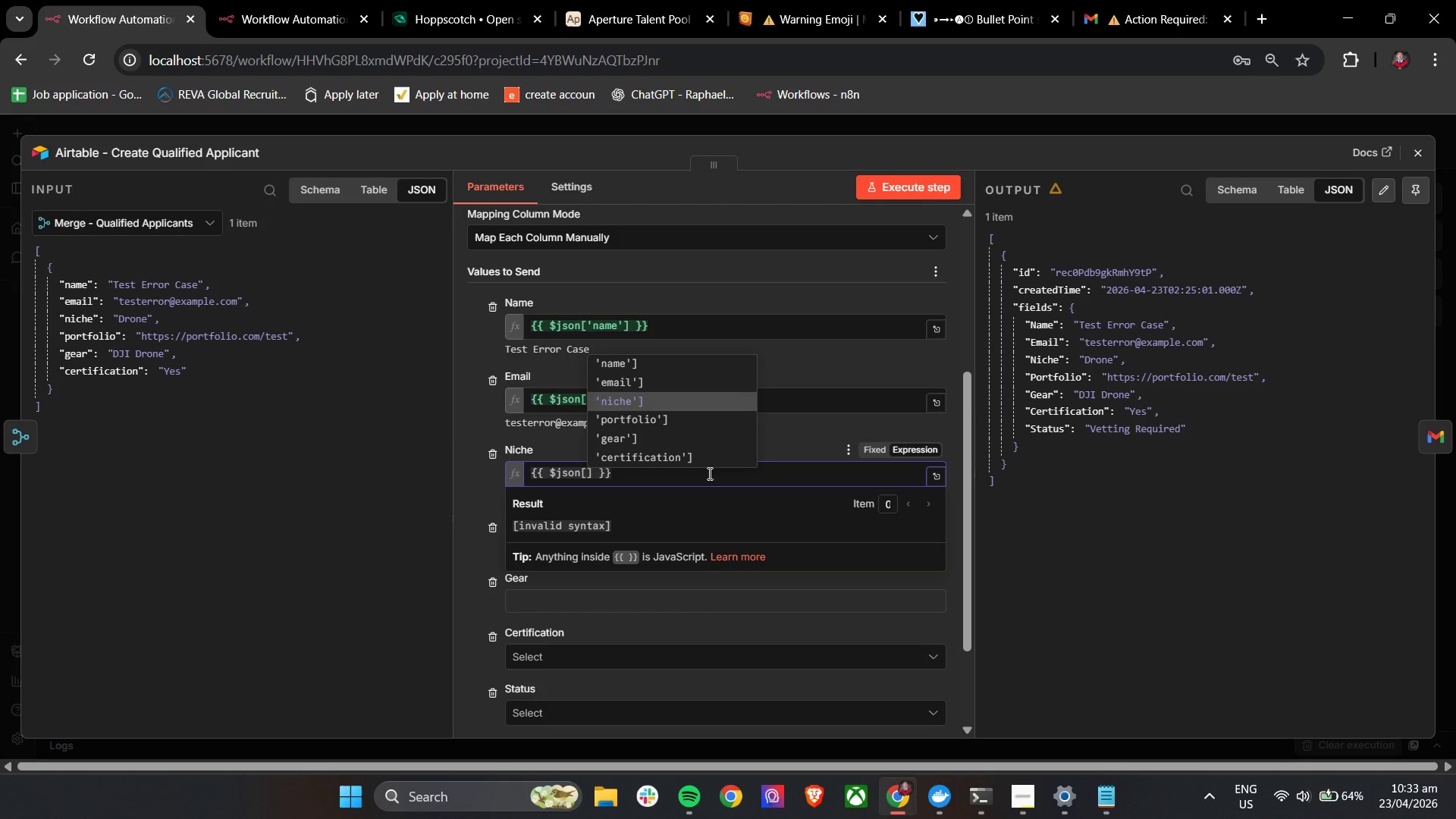 
key(ArrowDown)
 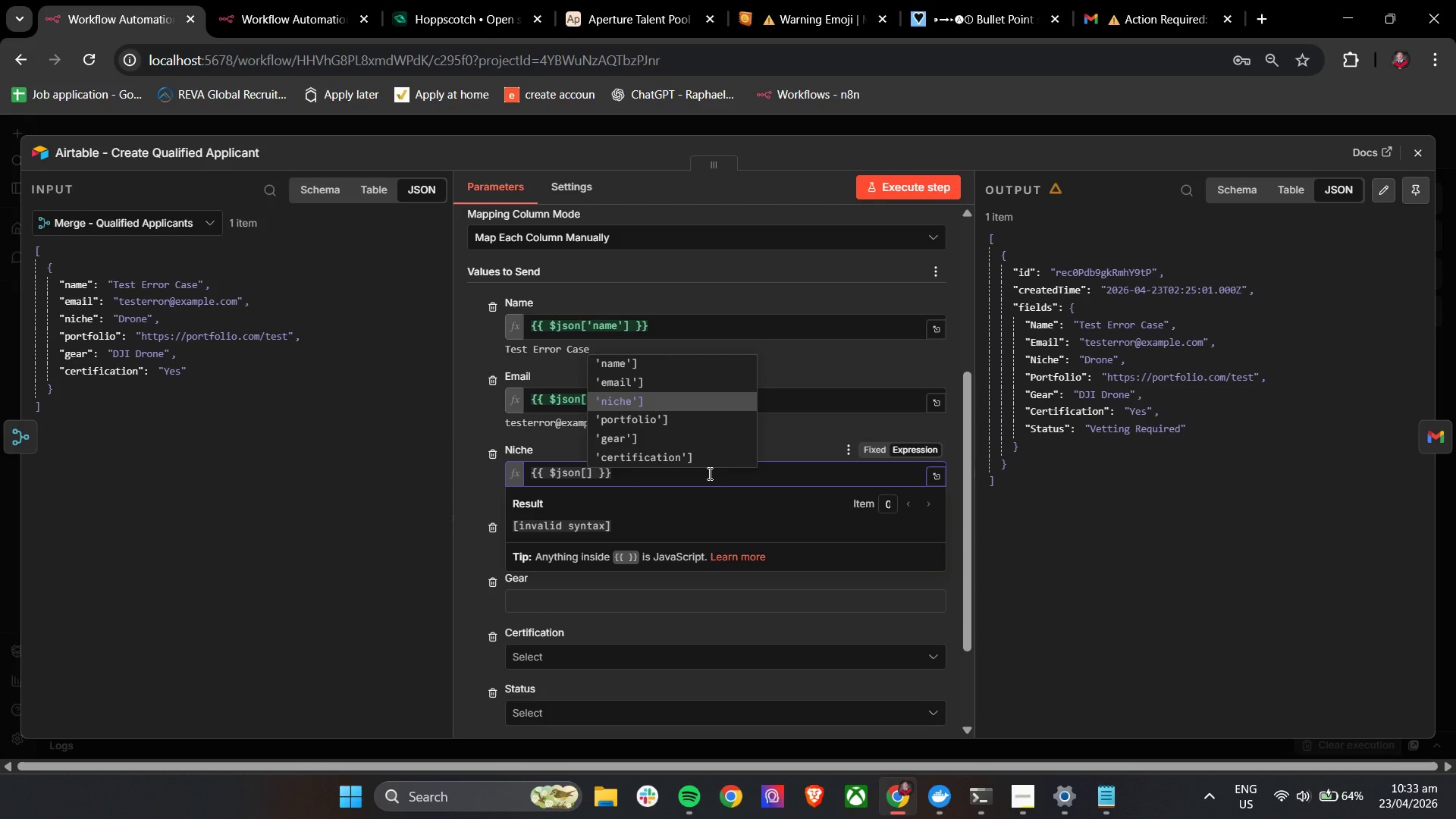 
key(Enter)
 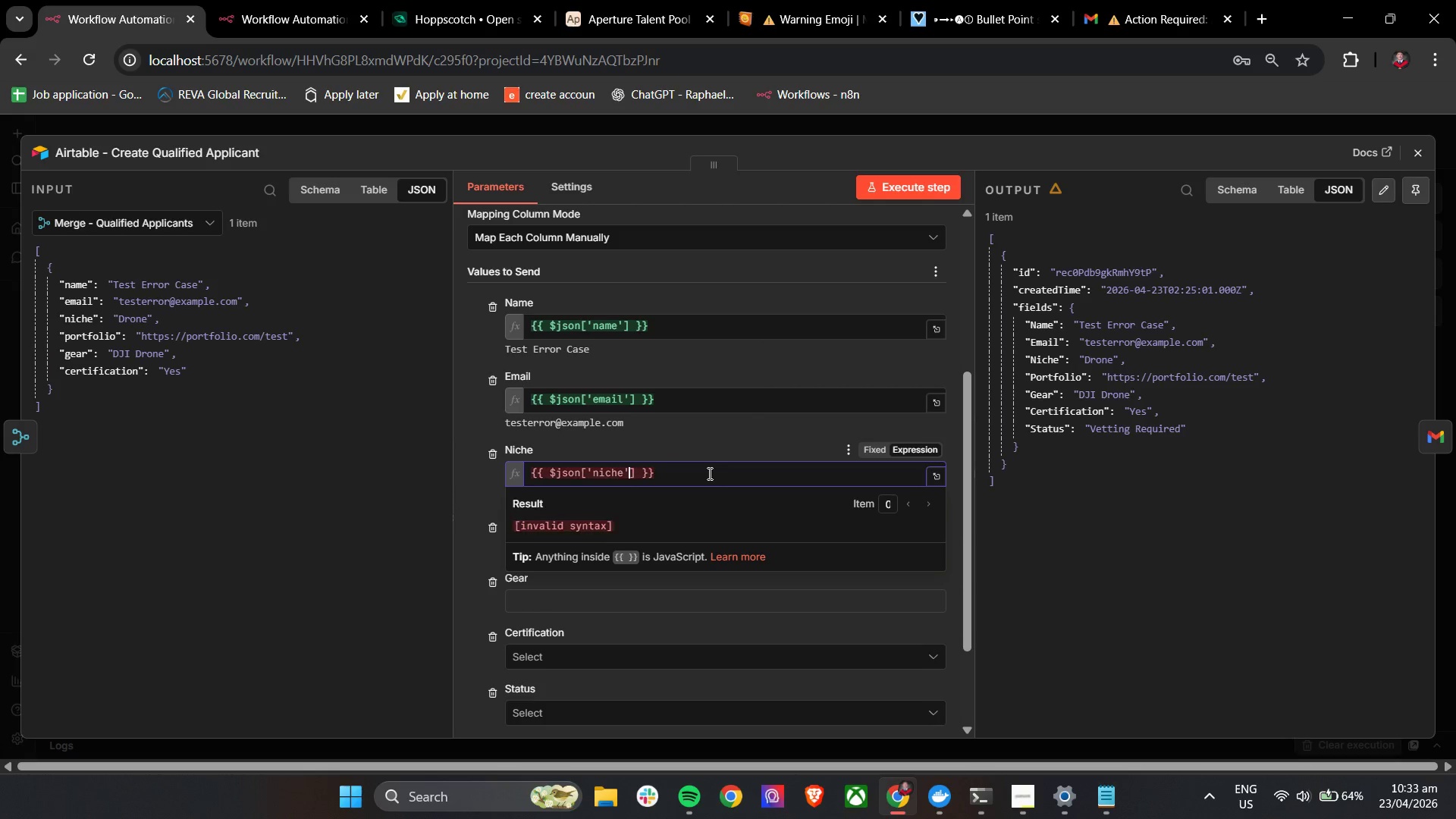 
key(Backspace)
 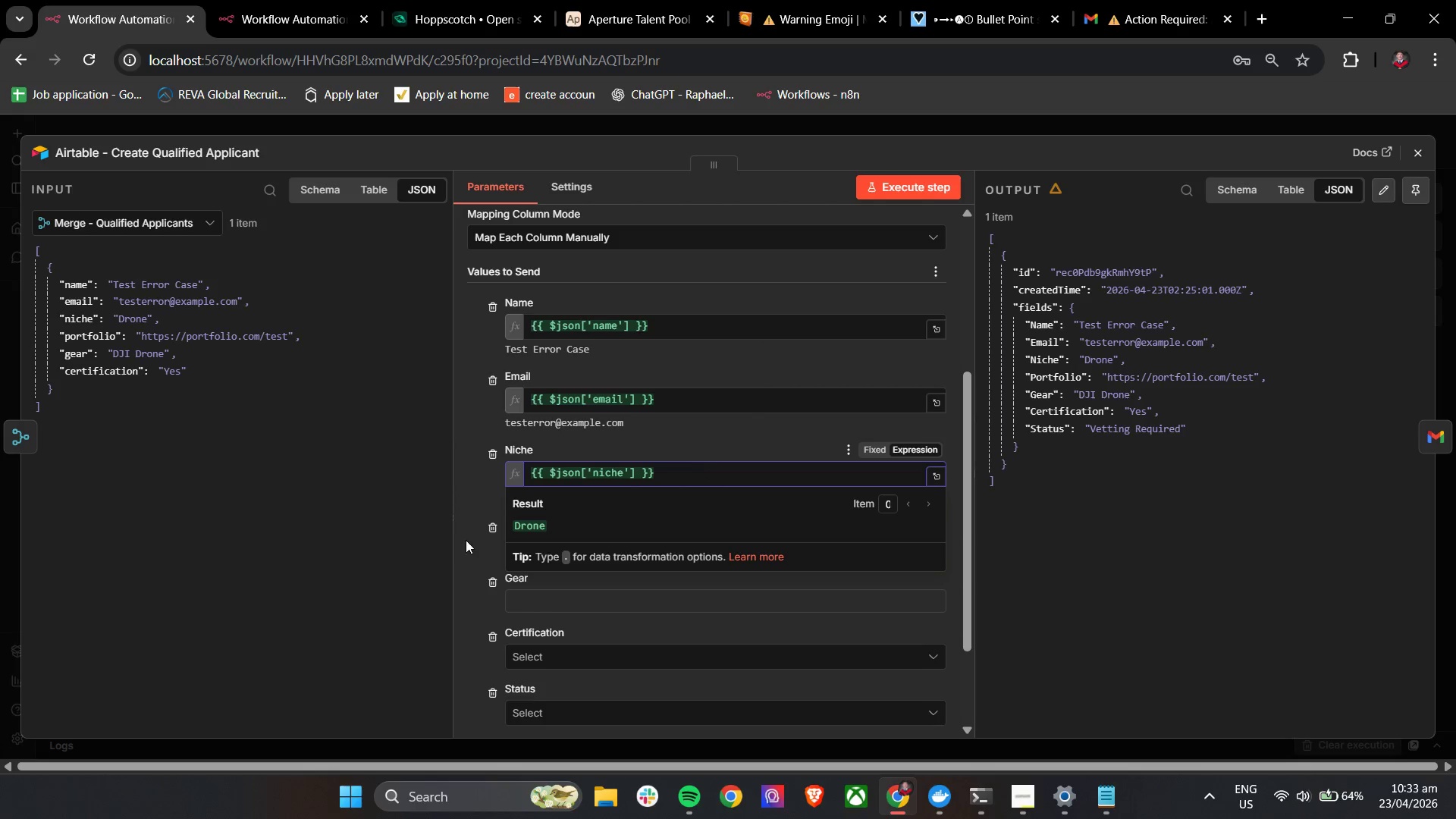 
left_click([460, 566])
 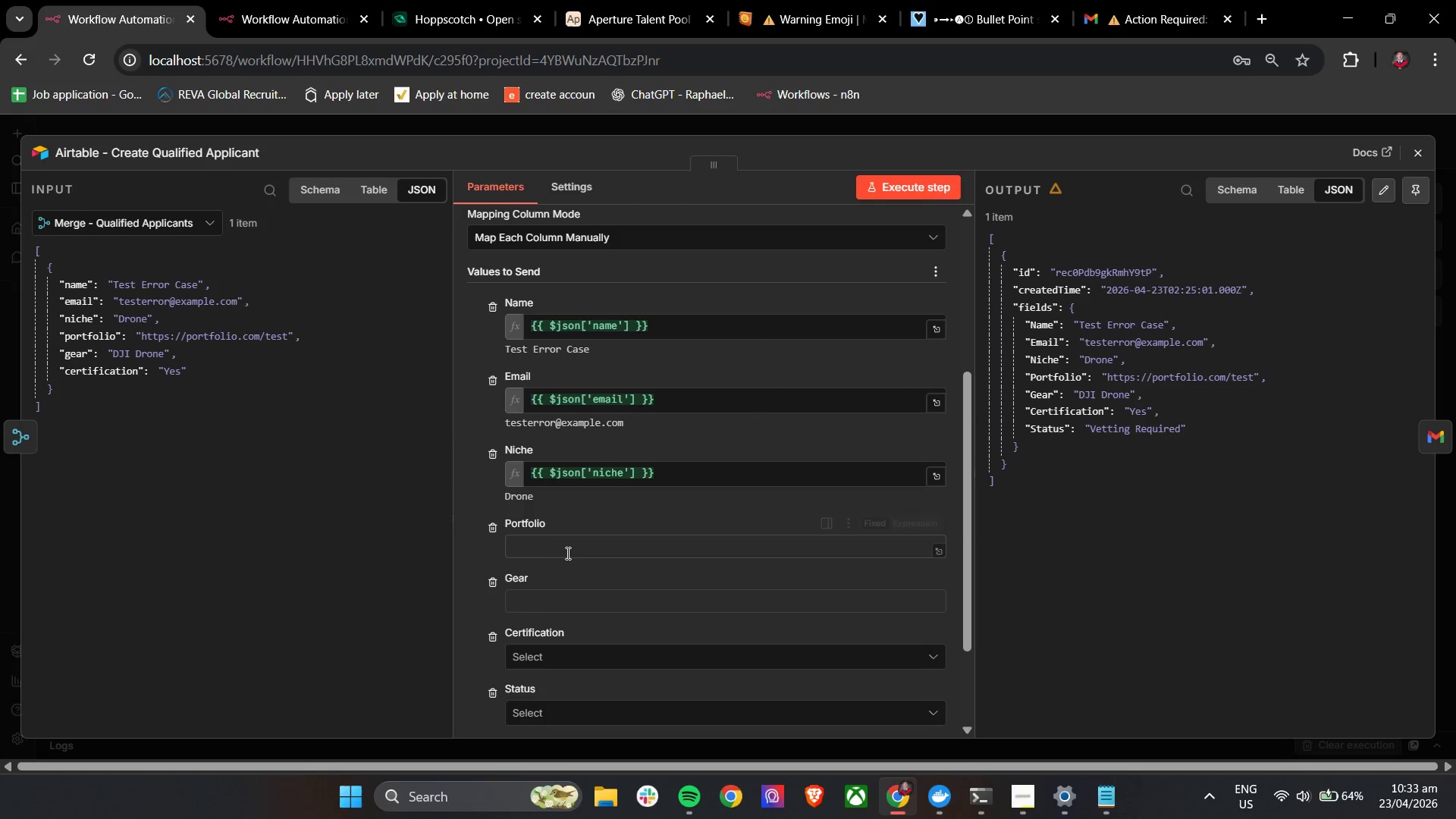 
left_click([570, 549])
 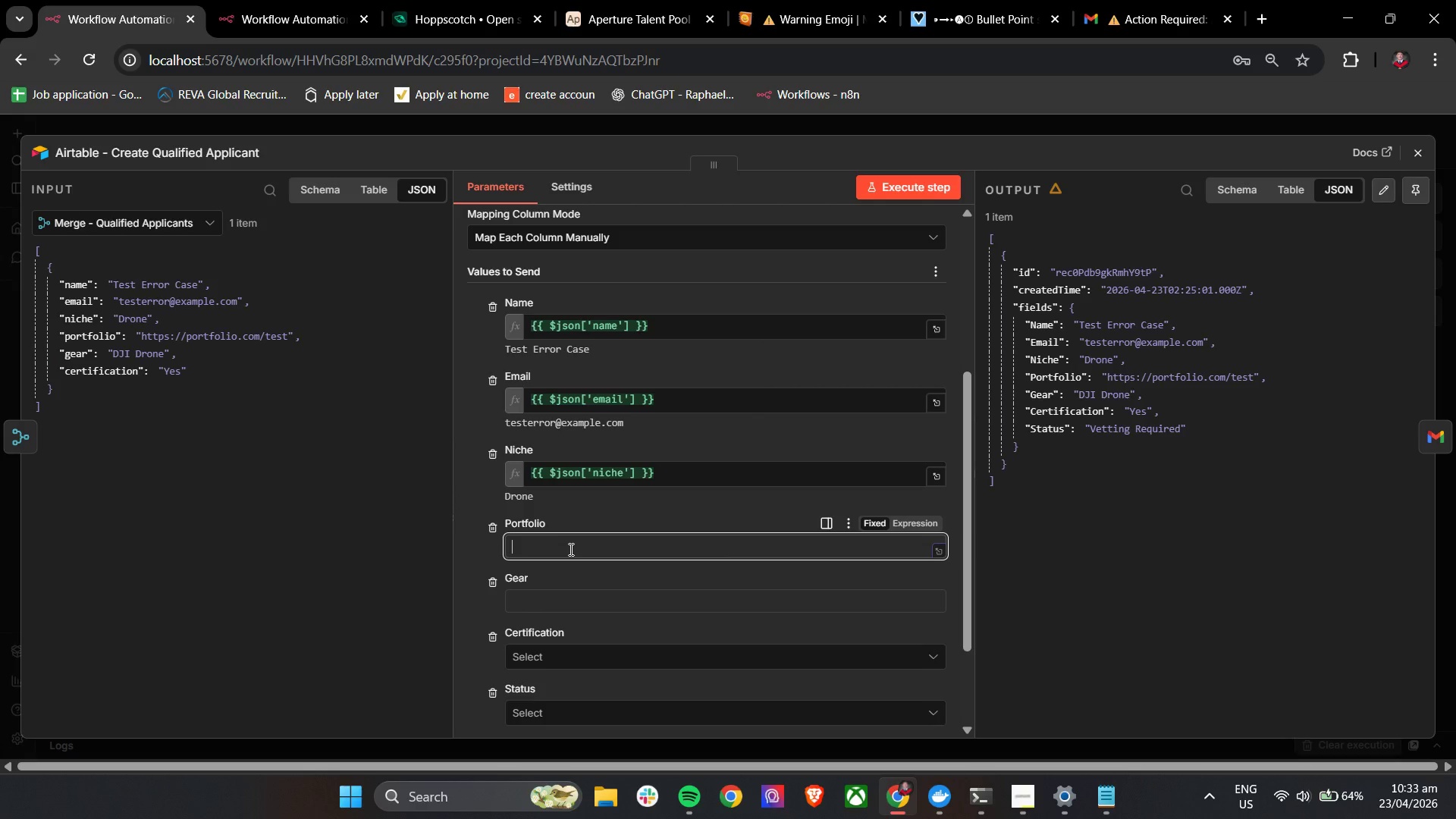 
key(Shift+BracketLeft)
 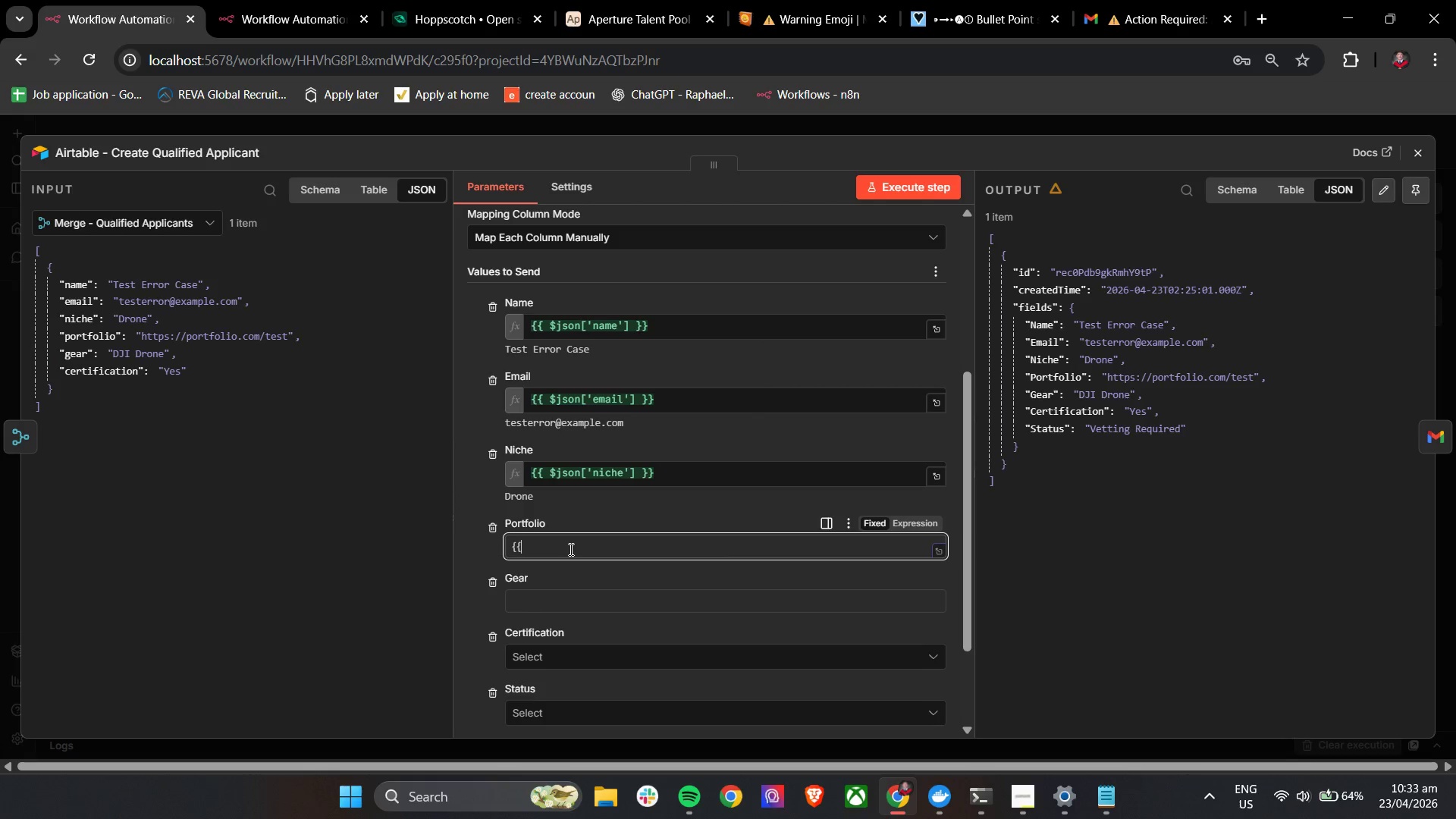 
key(Shift+BracketLeft)
 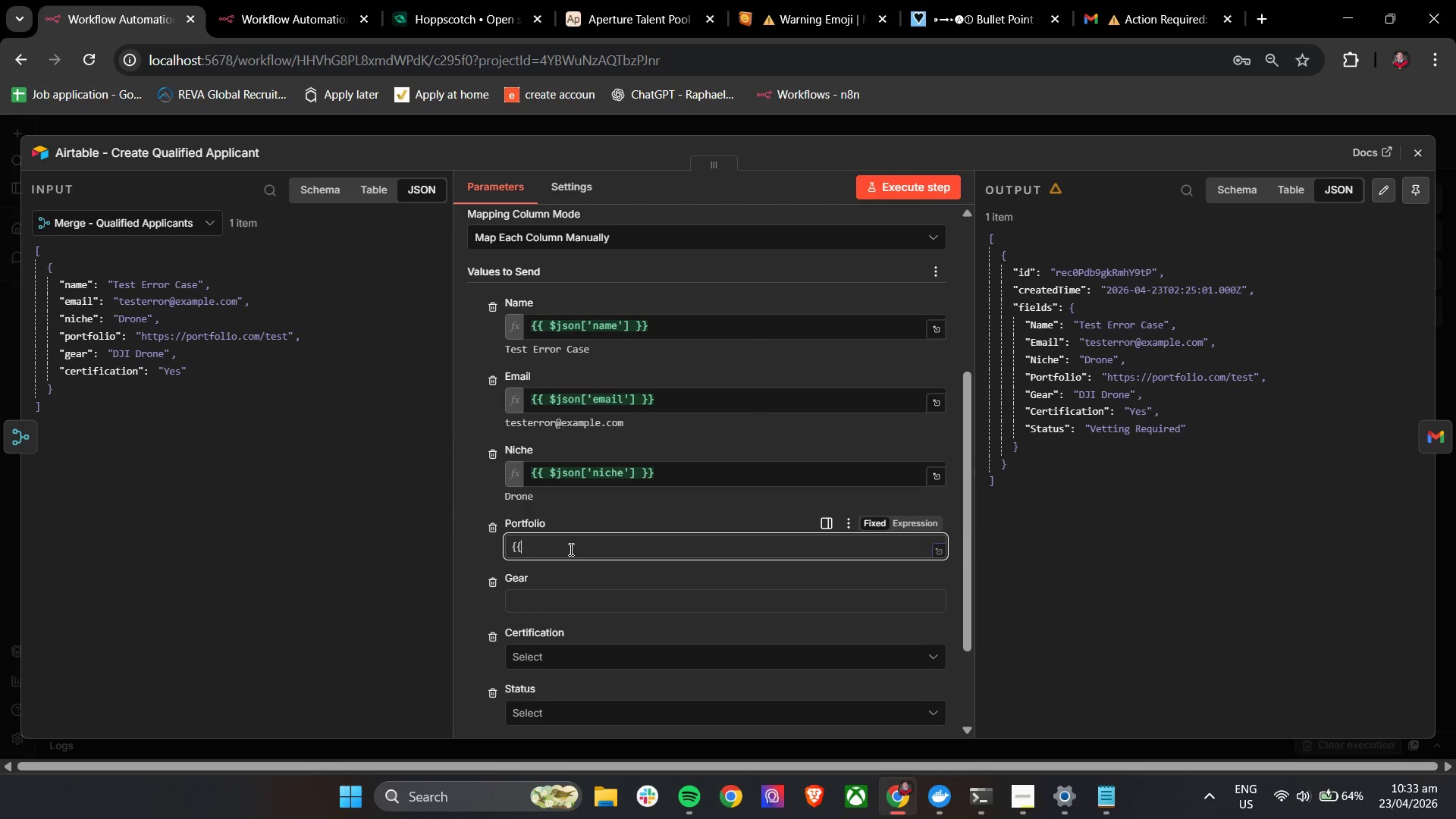 
key(Space)
 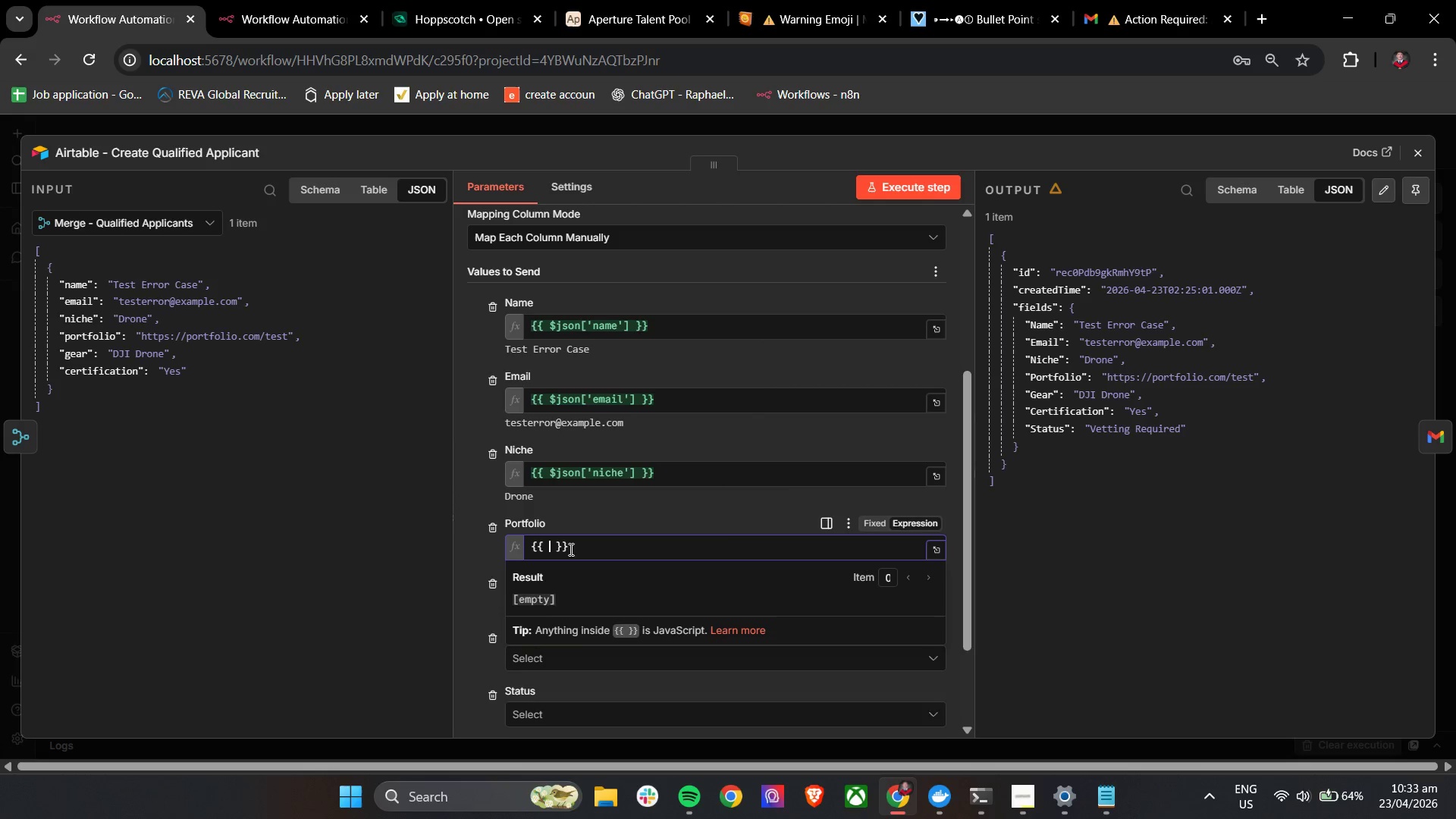 
key(Shift+4)
 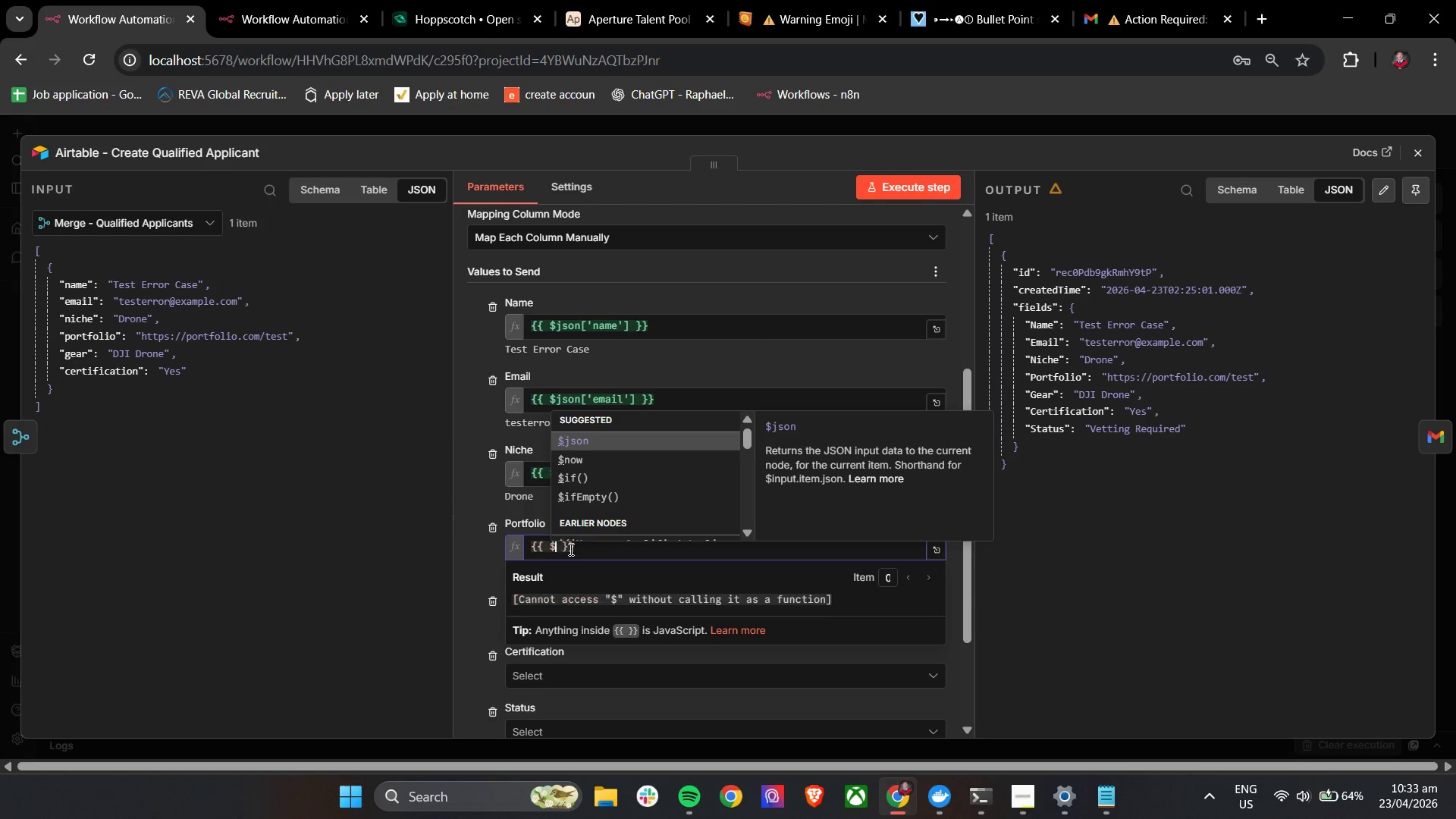 
key(Enter)
 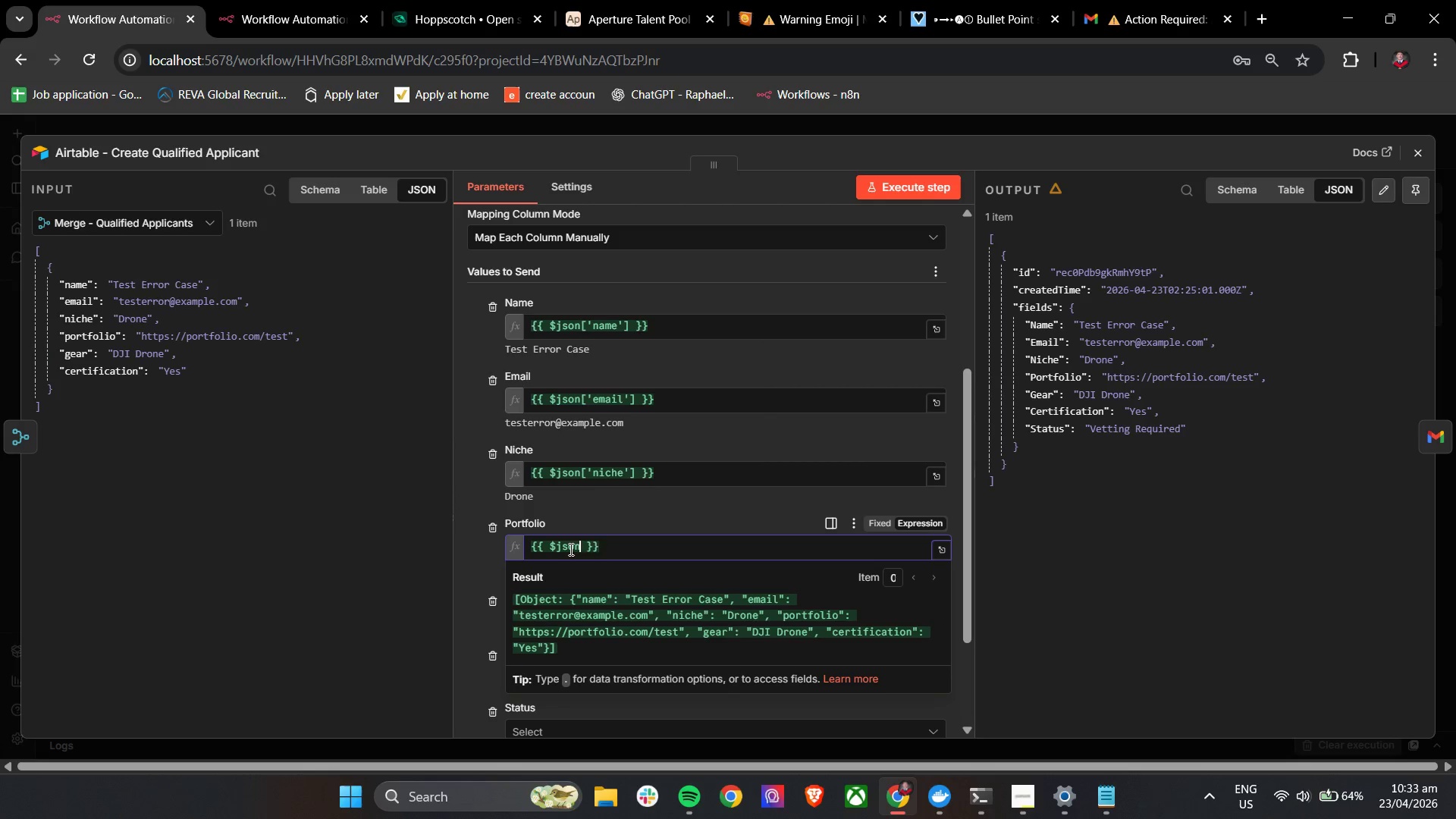 
key(BracketLeft)
 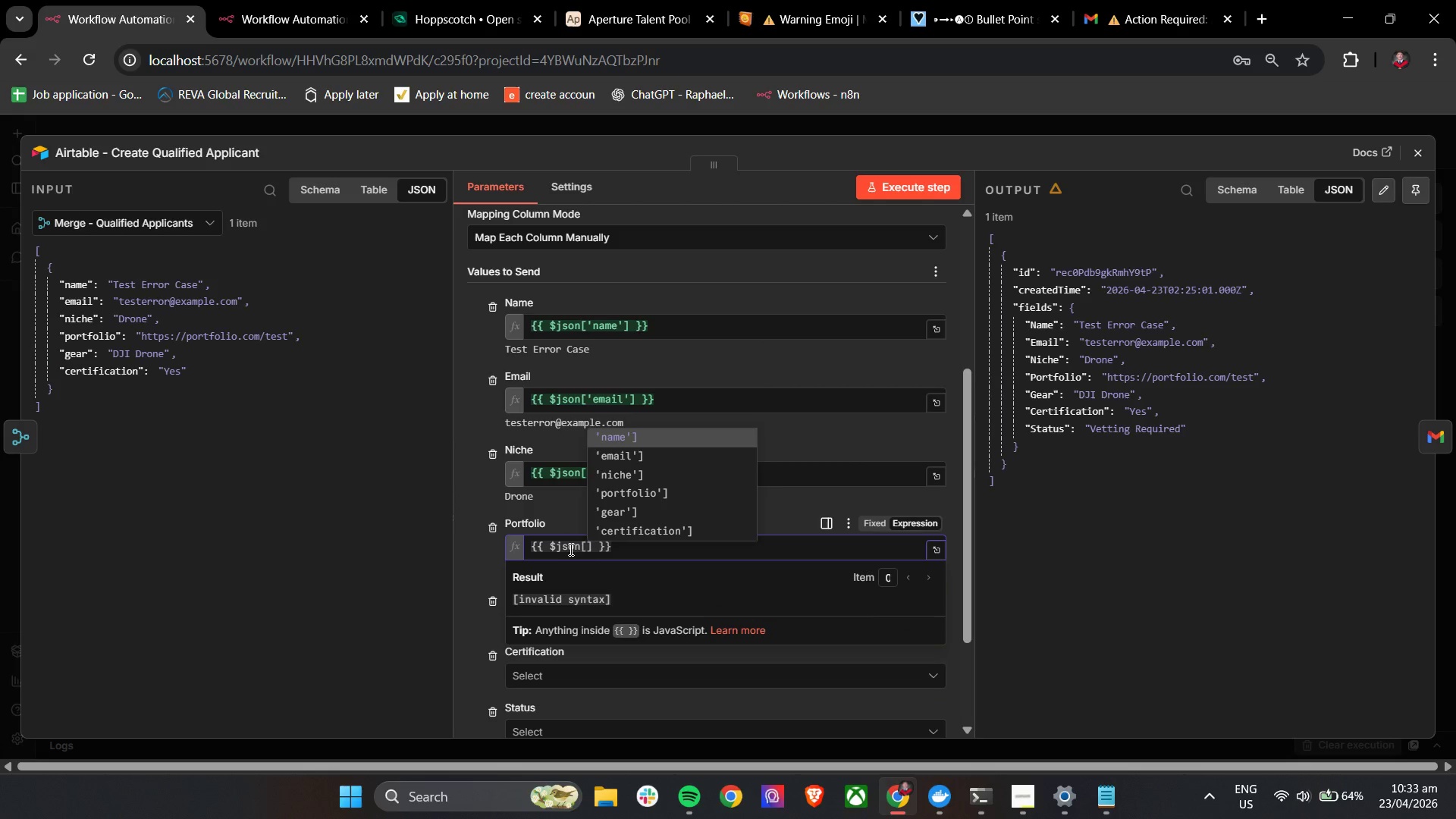 
key(ArrowDown)
 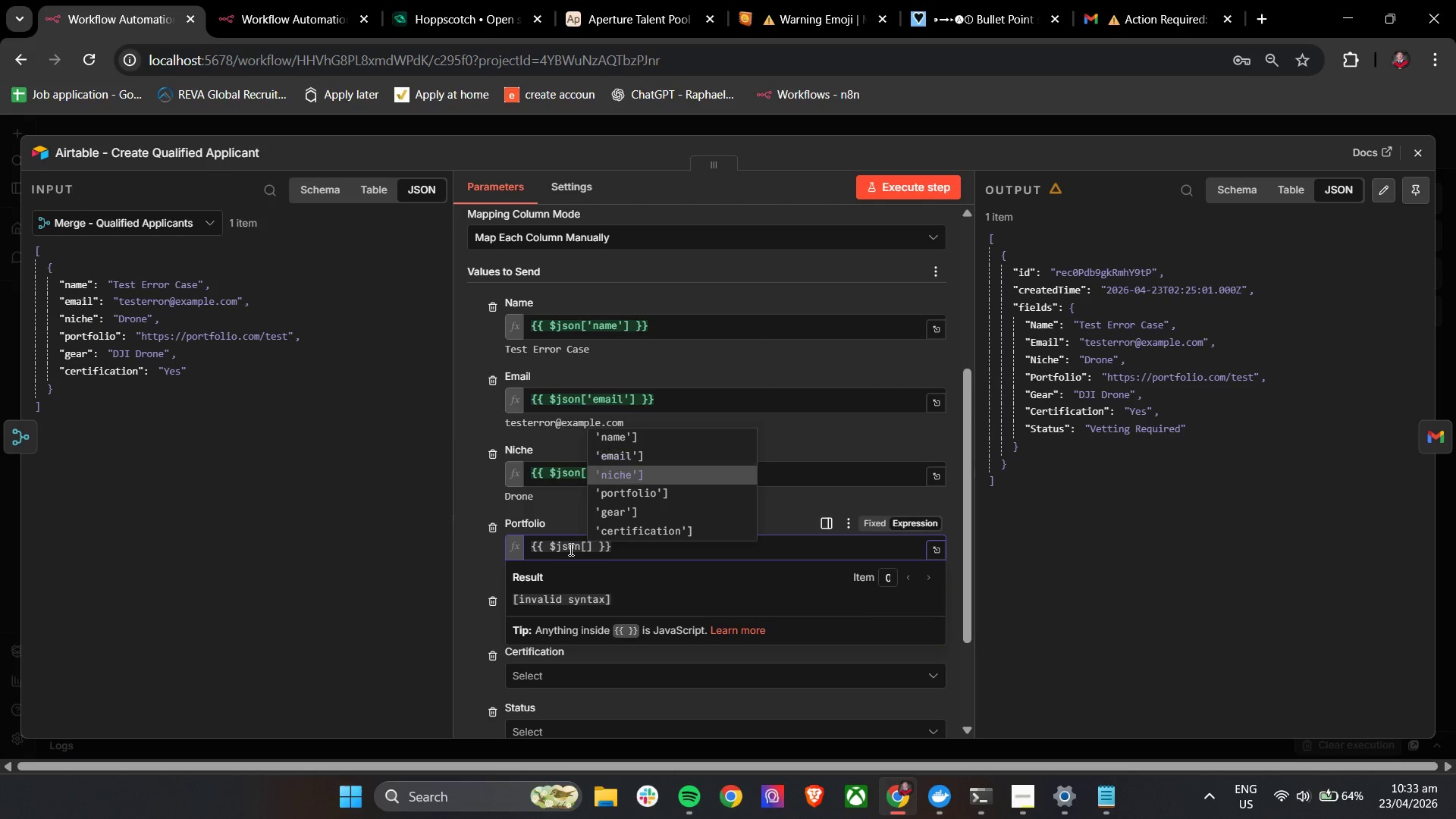 
key(ArrowDown)
 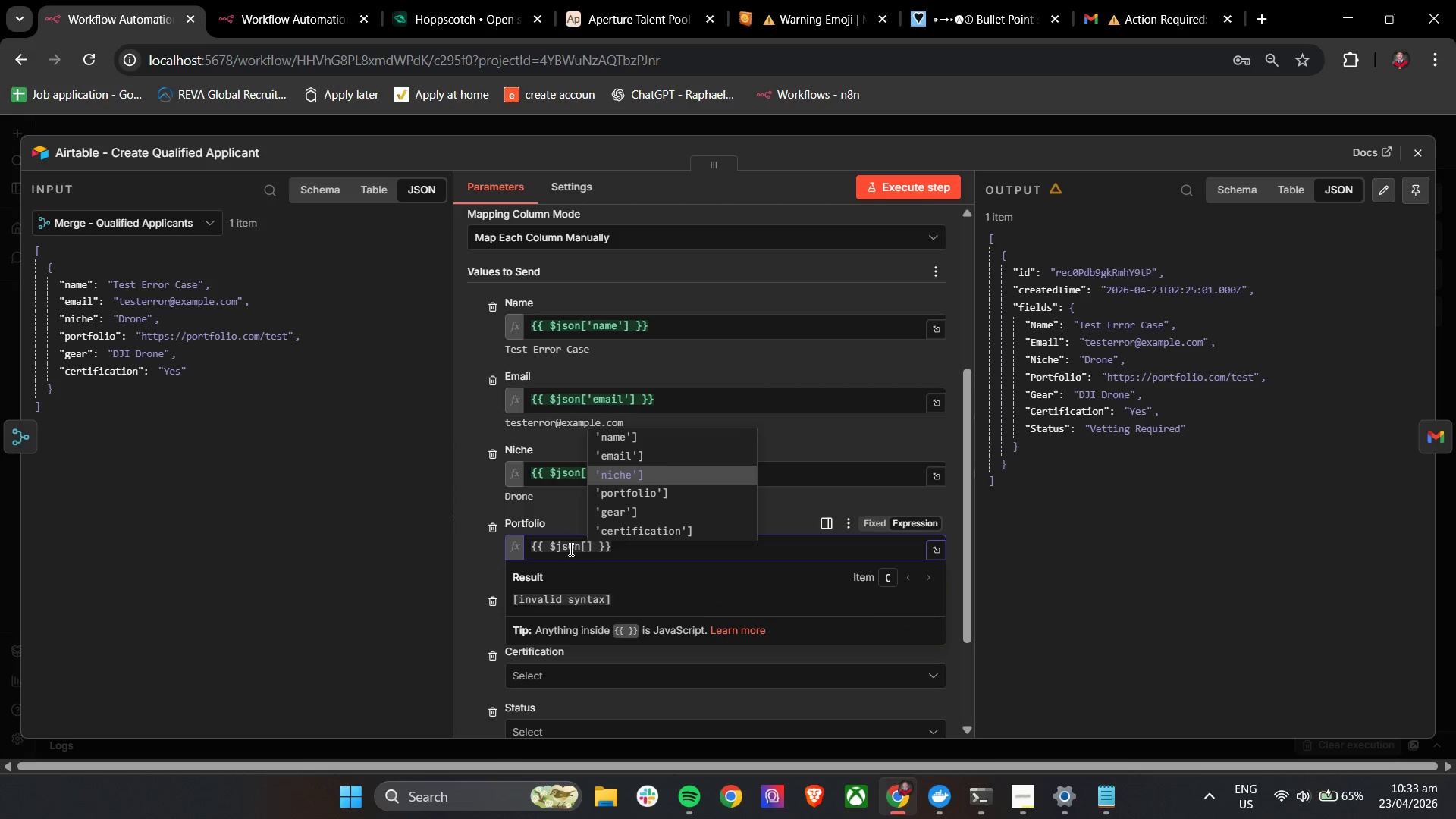 
key(ArrowDown)
 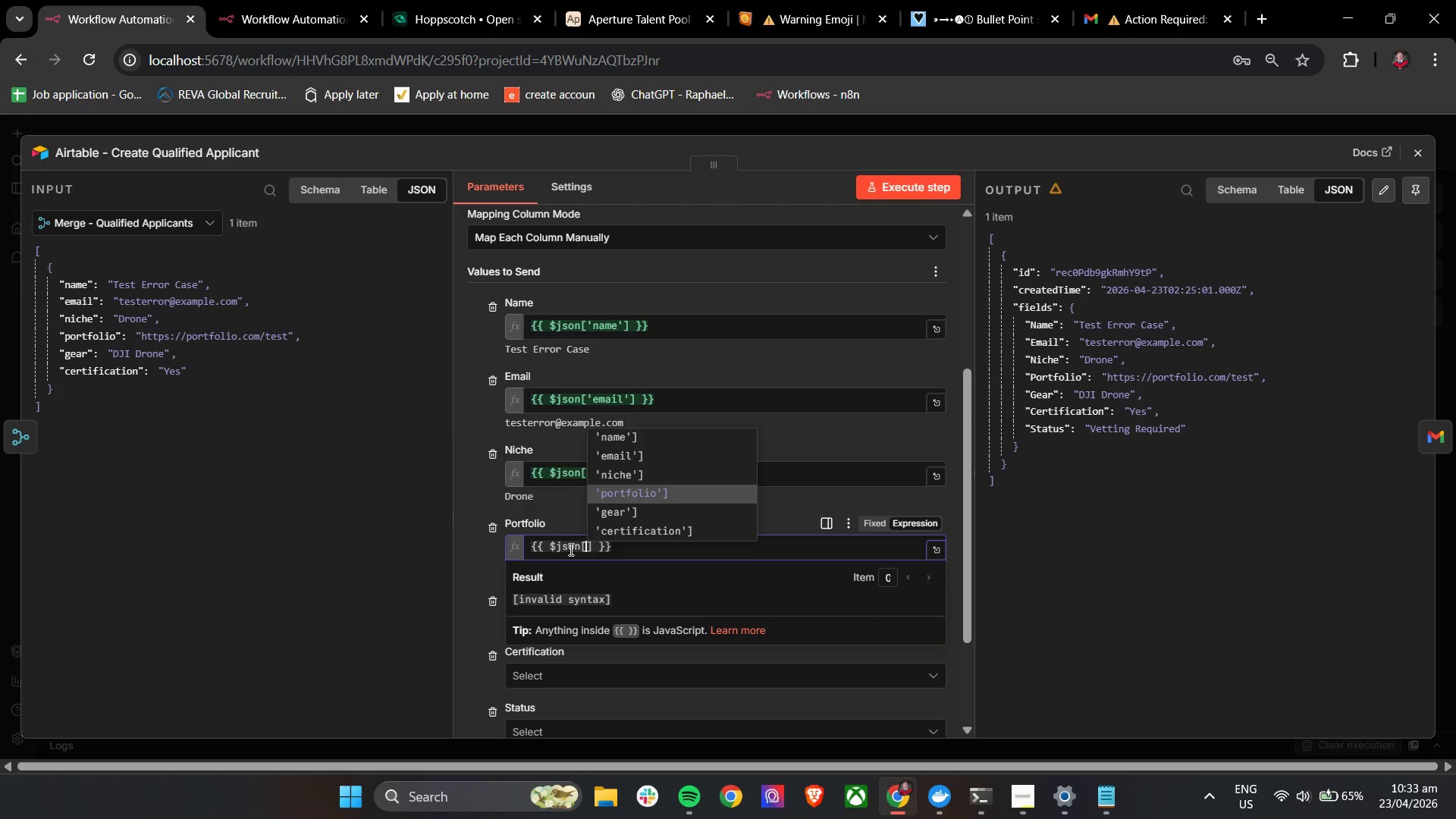 
key(Enter)
 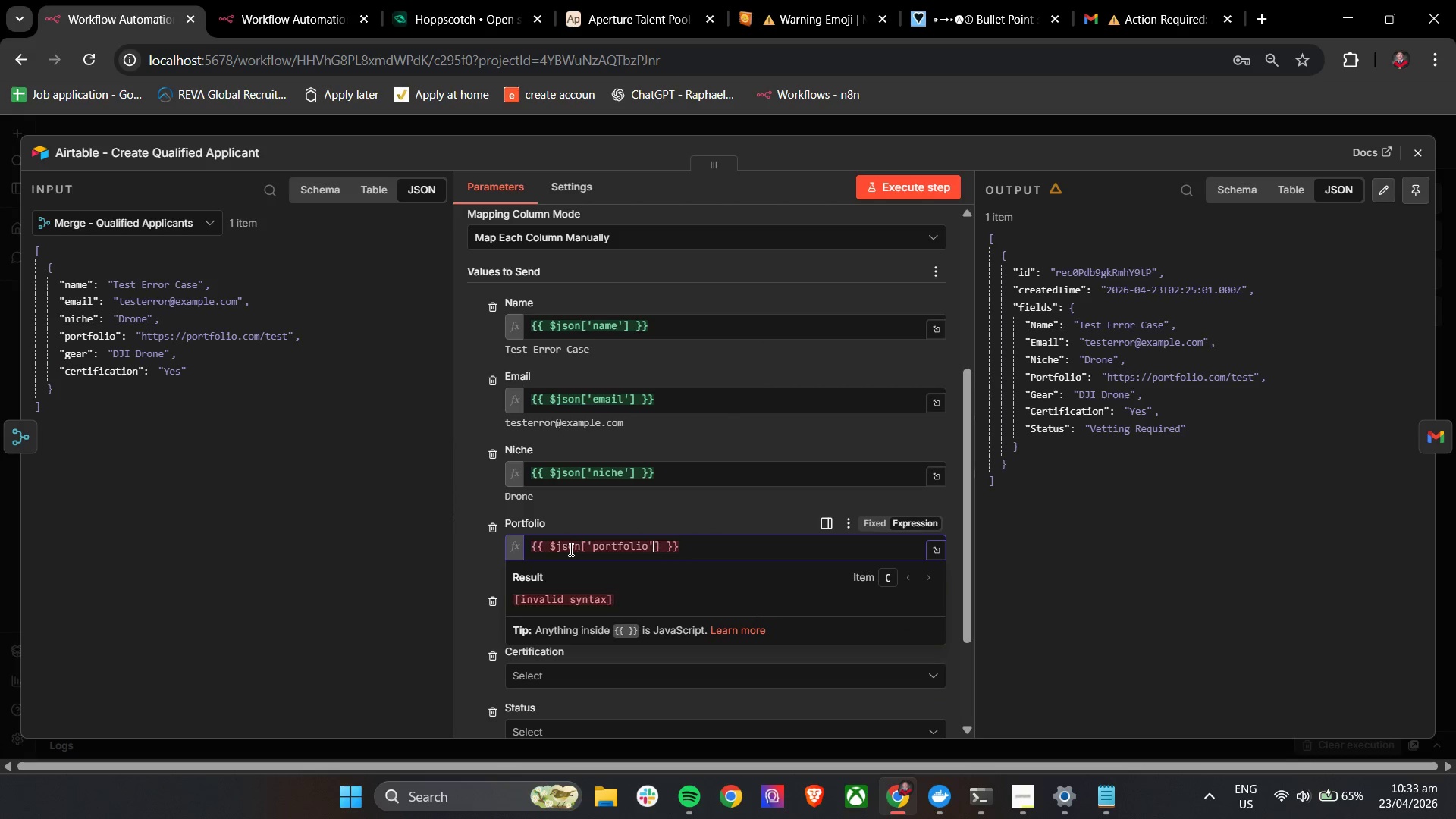 
key(Backspace)
 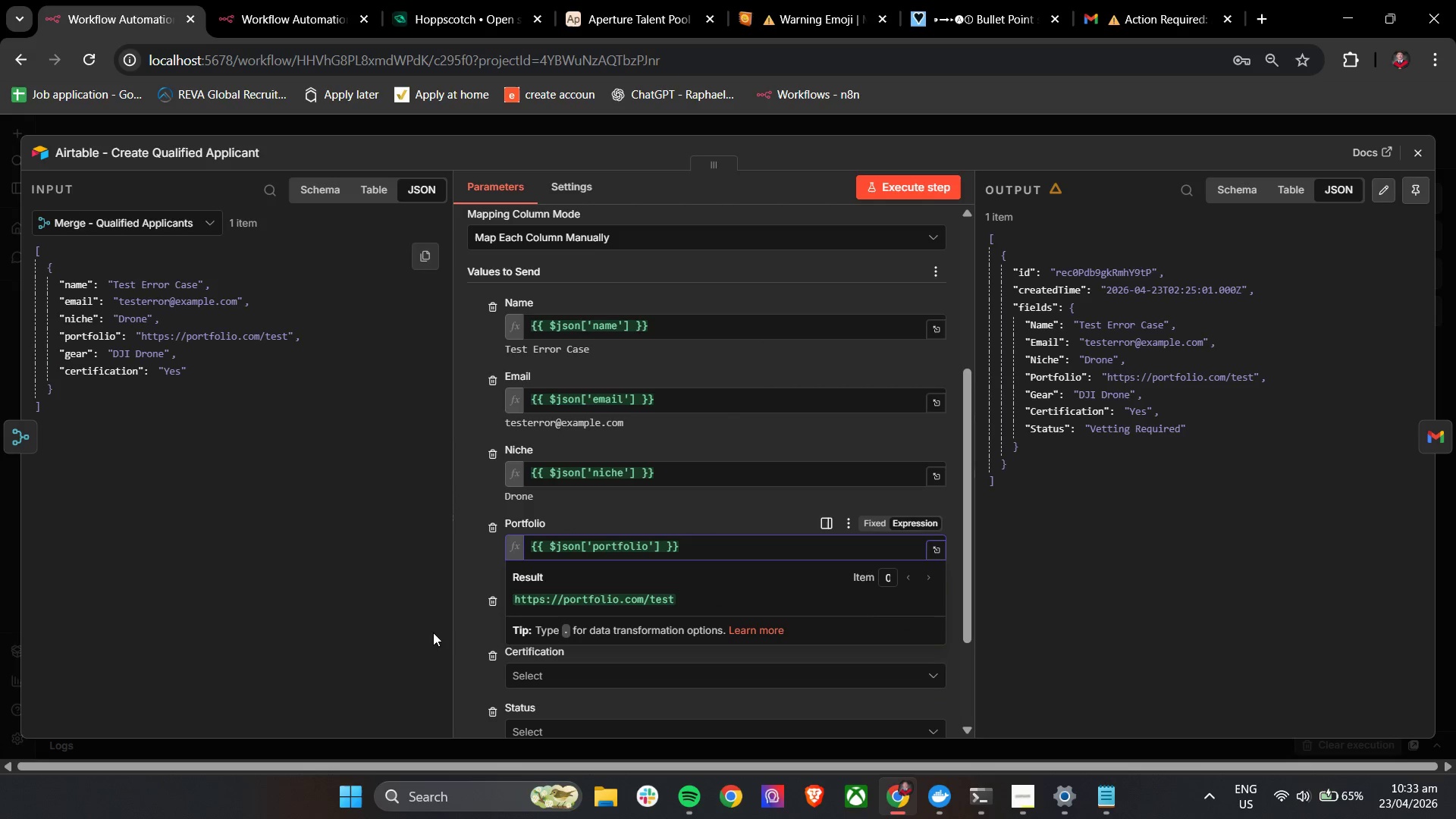 
left_click([454, 652])
 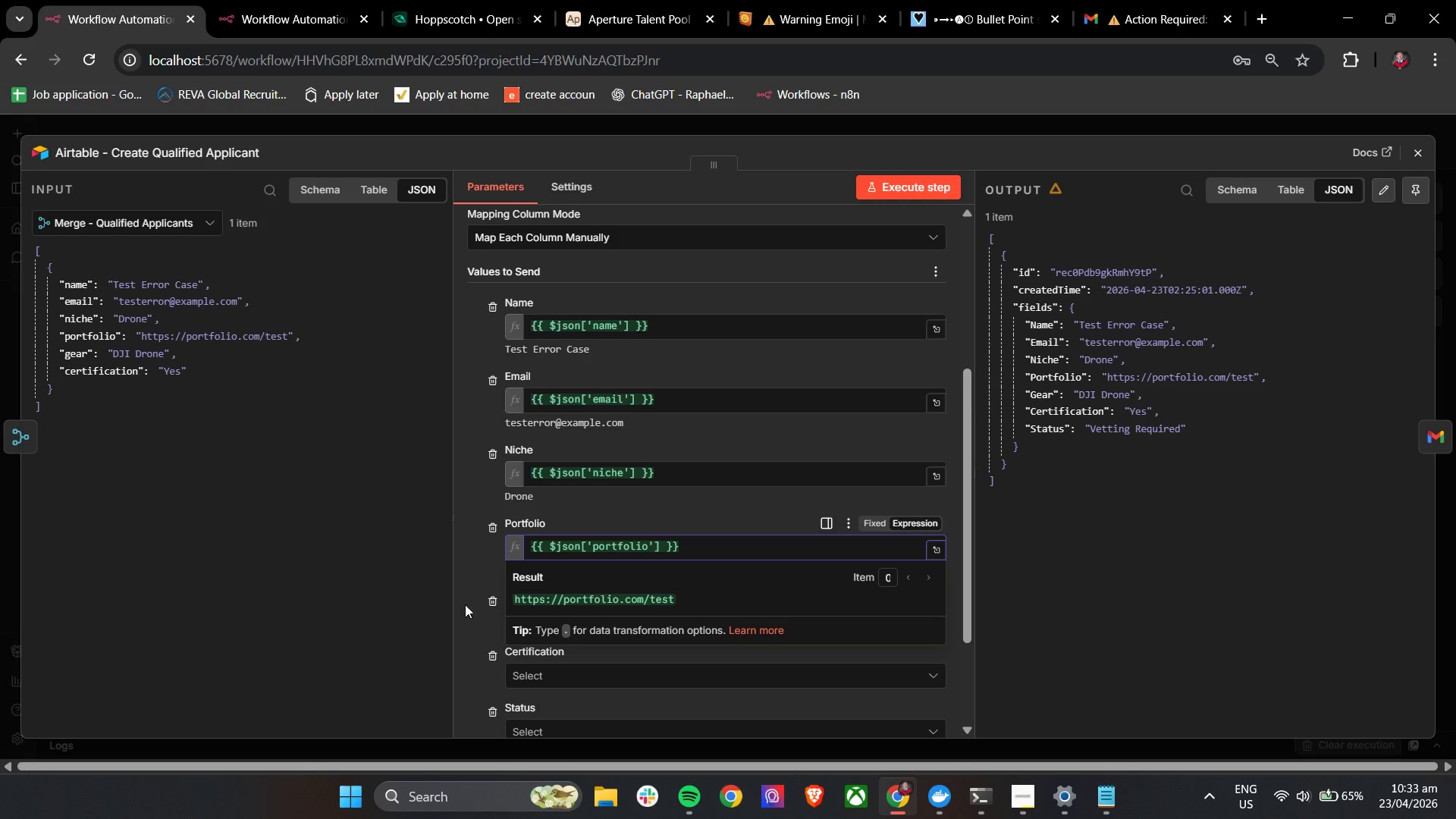 
left_click([465, 588])
 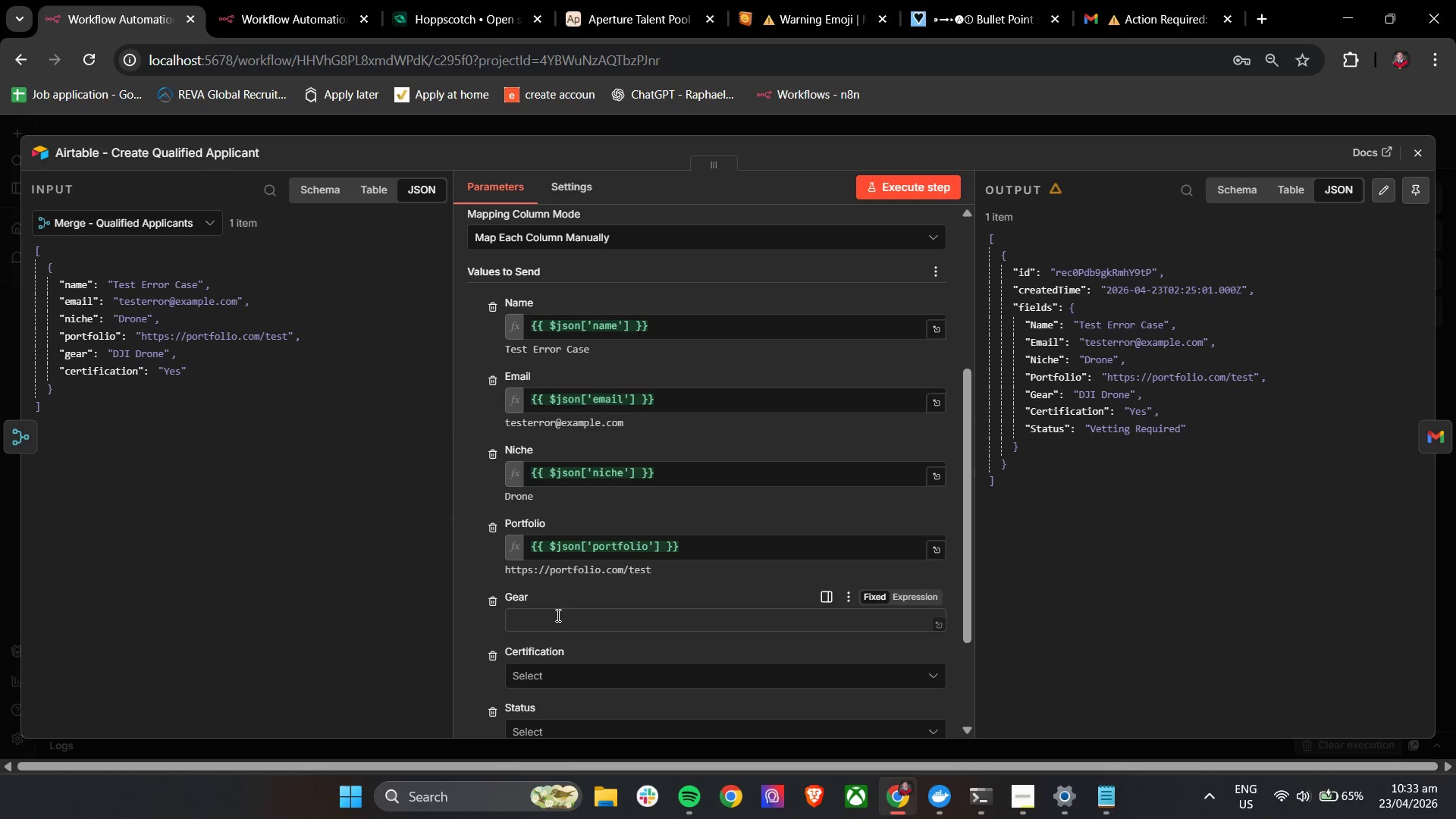 
left_click([557, 615])
 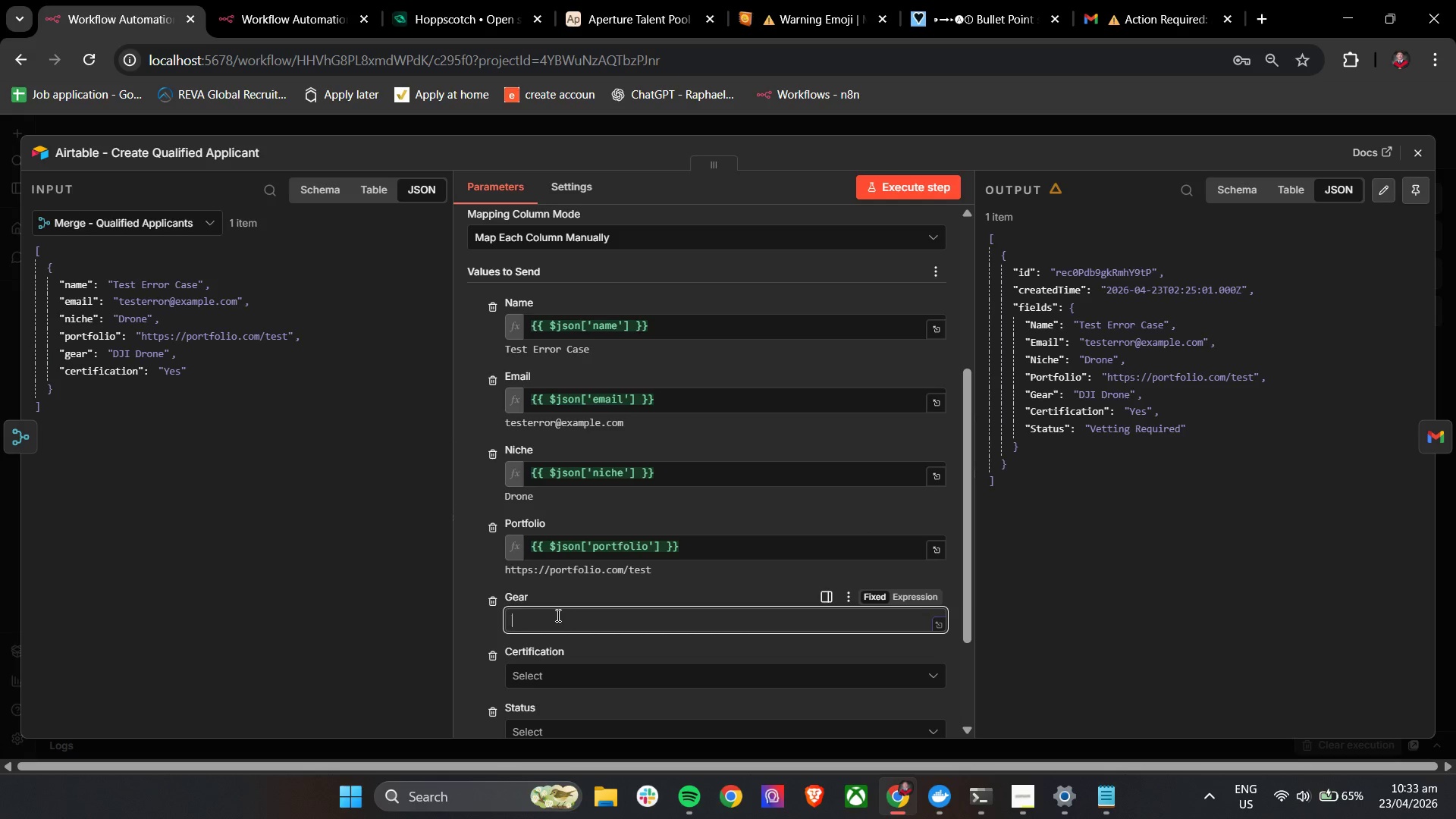 
key(Shift+BracketLeft)
 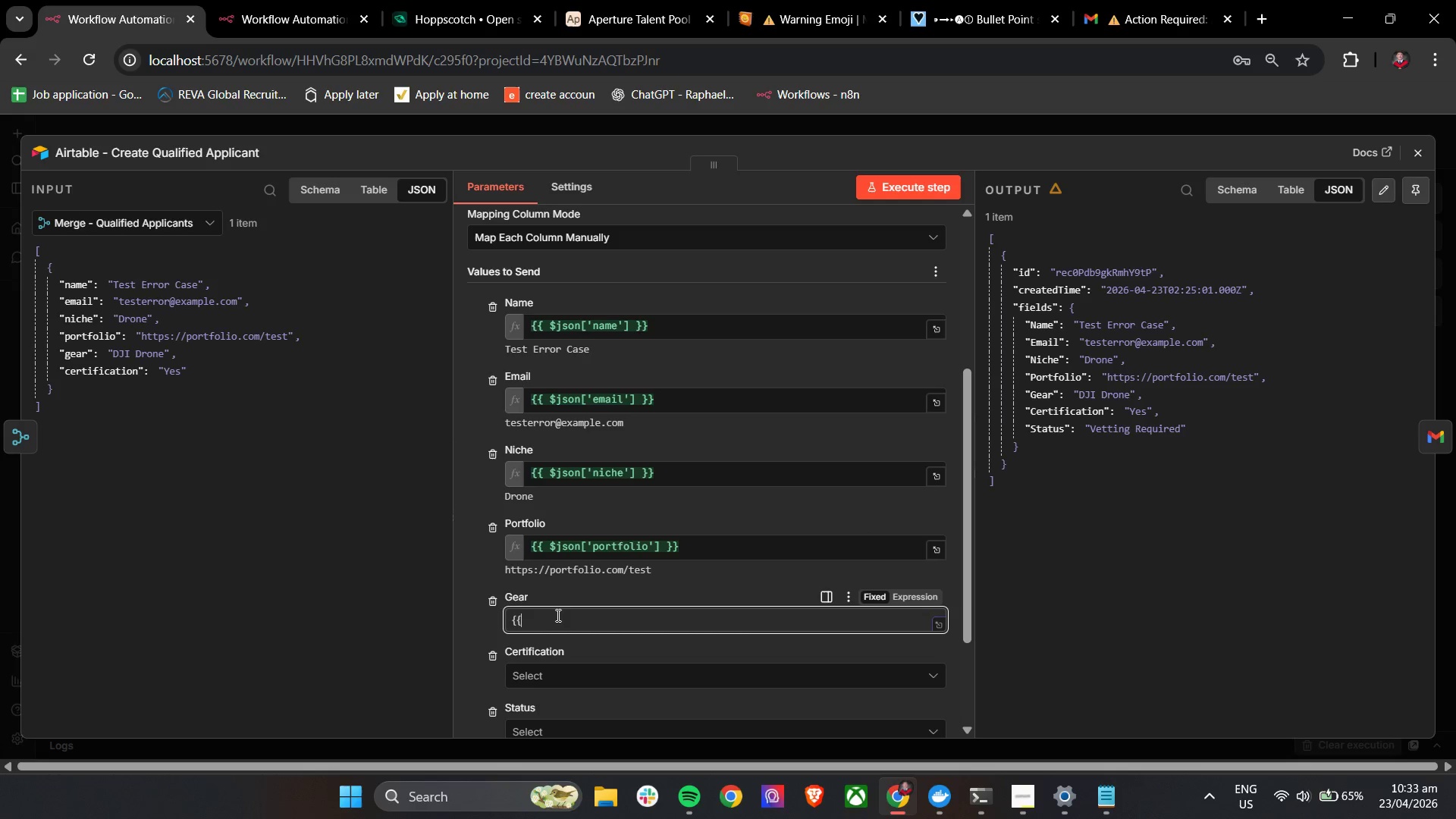 
key(Shift+BracketLeft)
 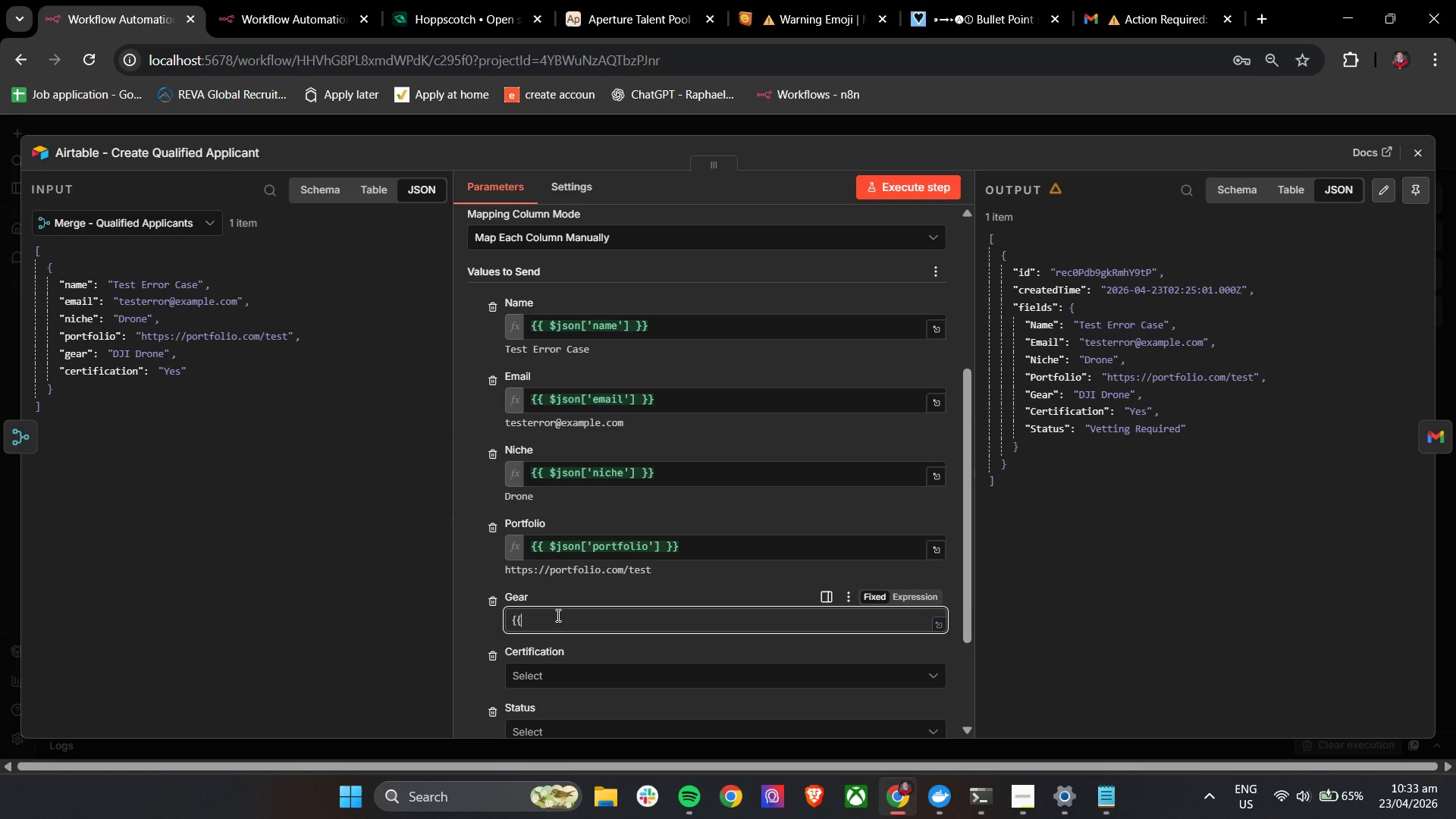 
key(Space)
 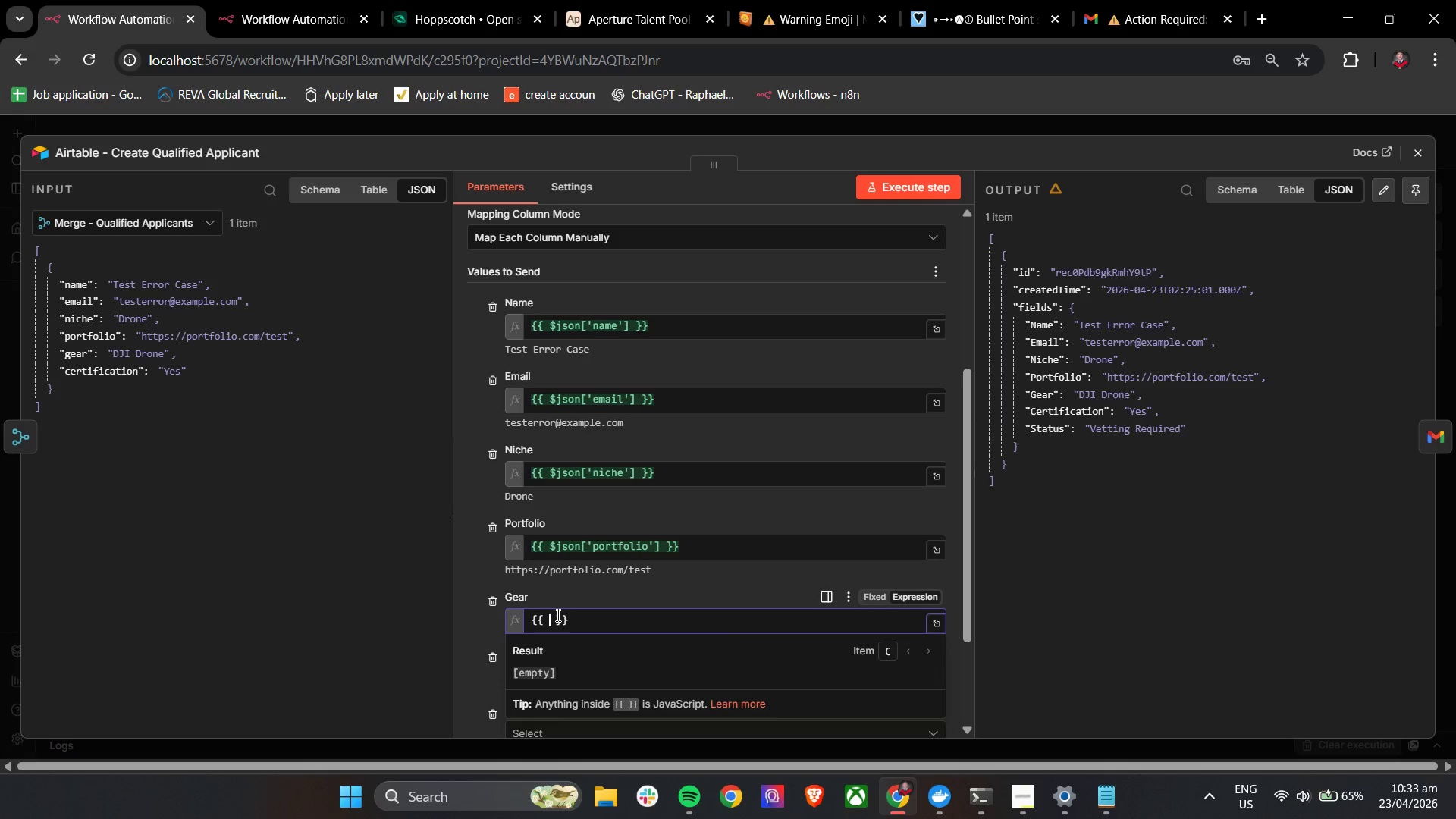 
key(Shift+4)
 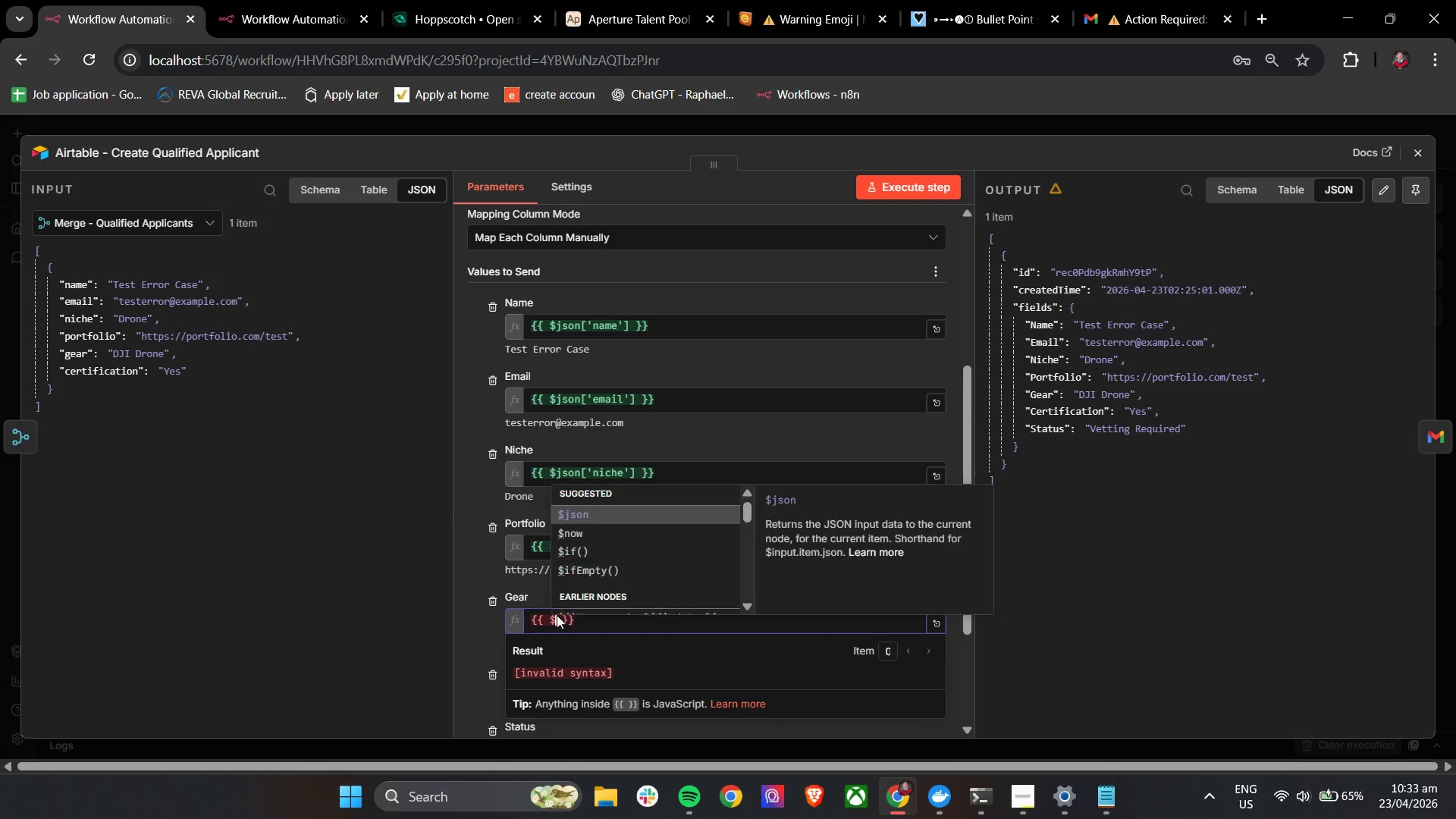 
key(Enter)
 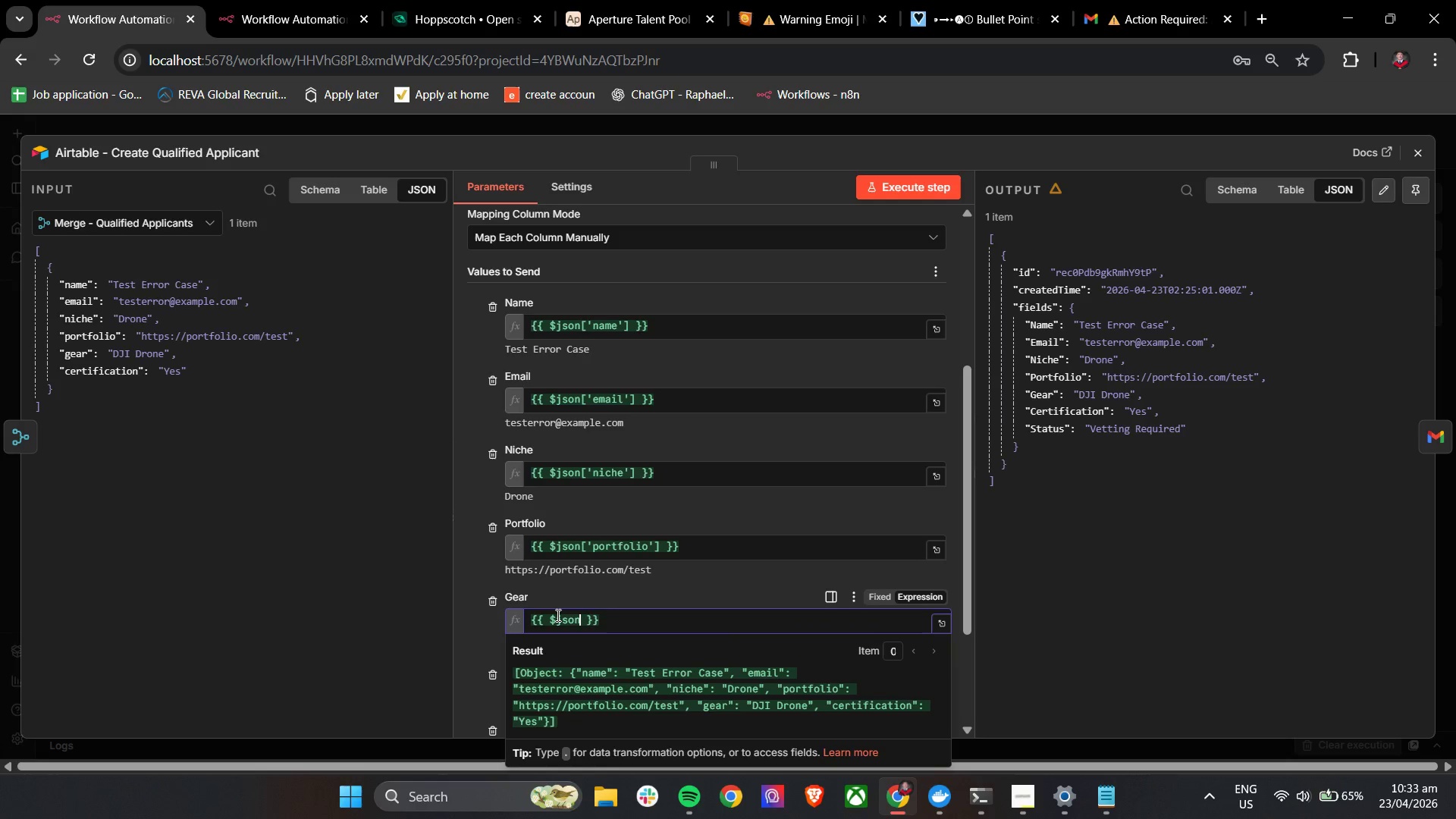 
key(BracketLeft)
 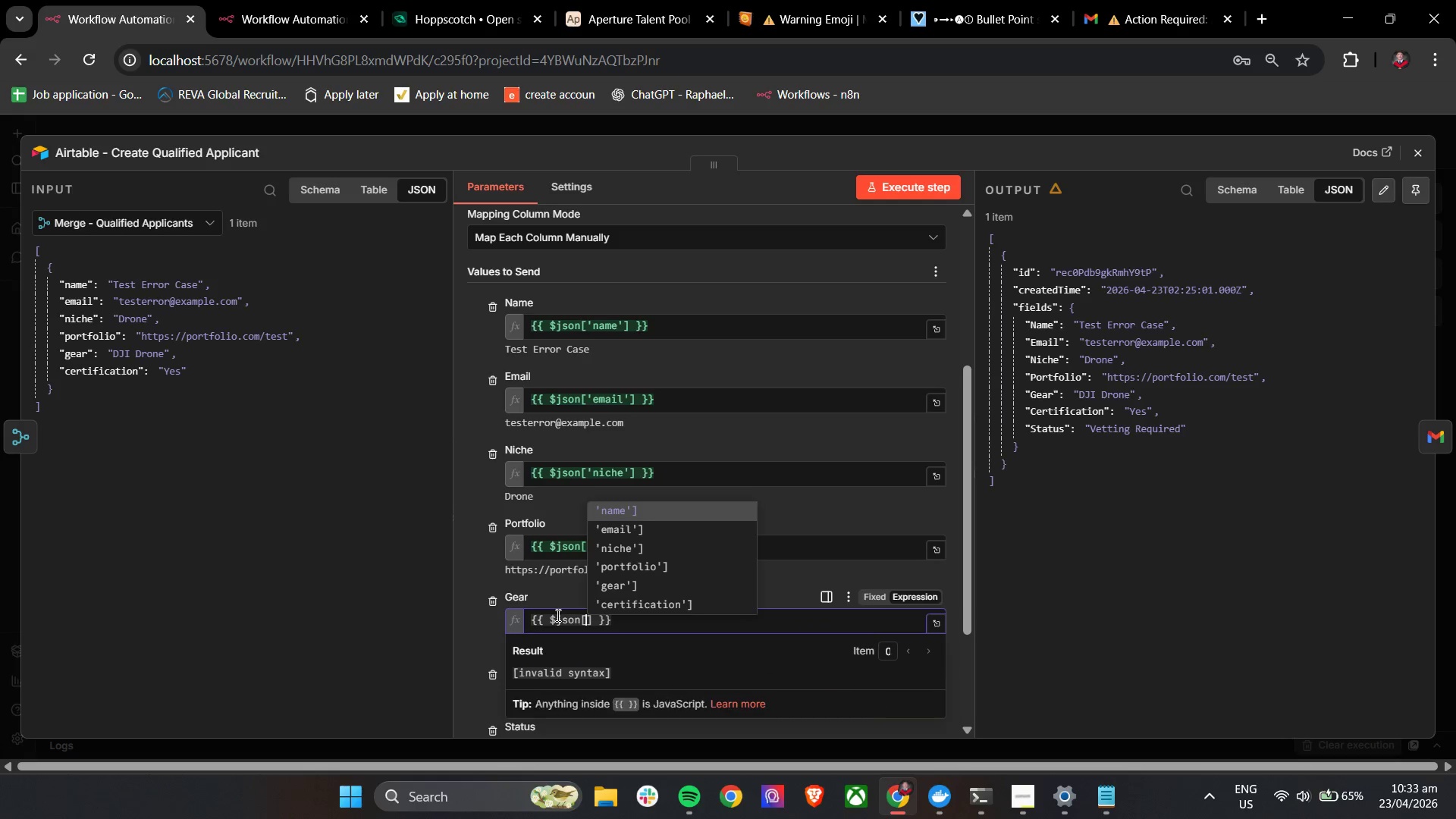 
key(ArrowDown)
 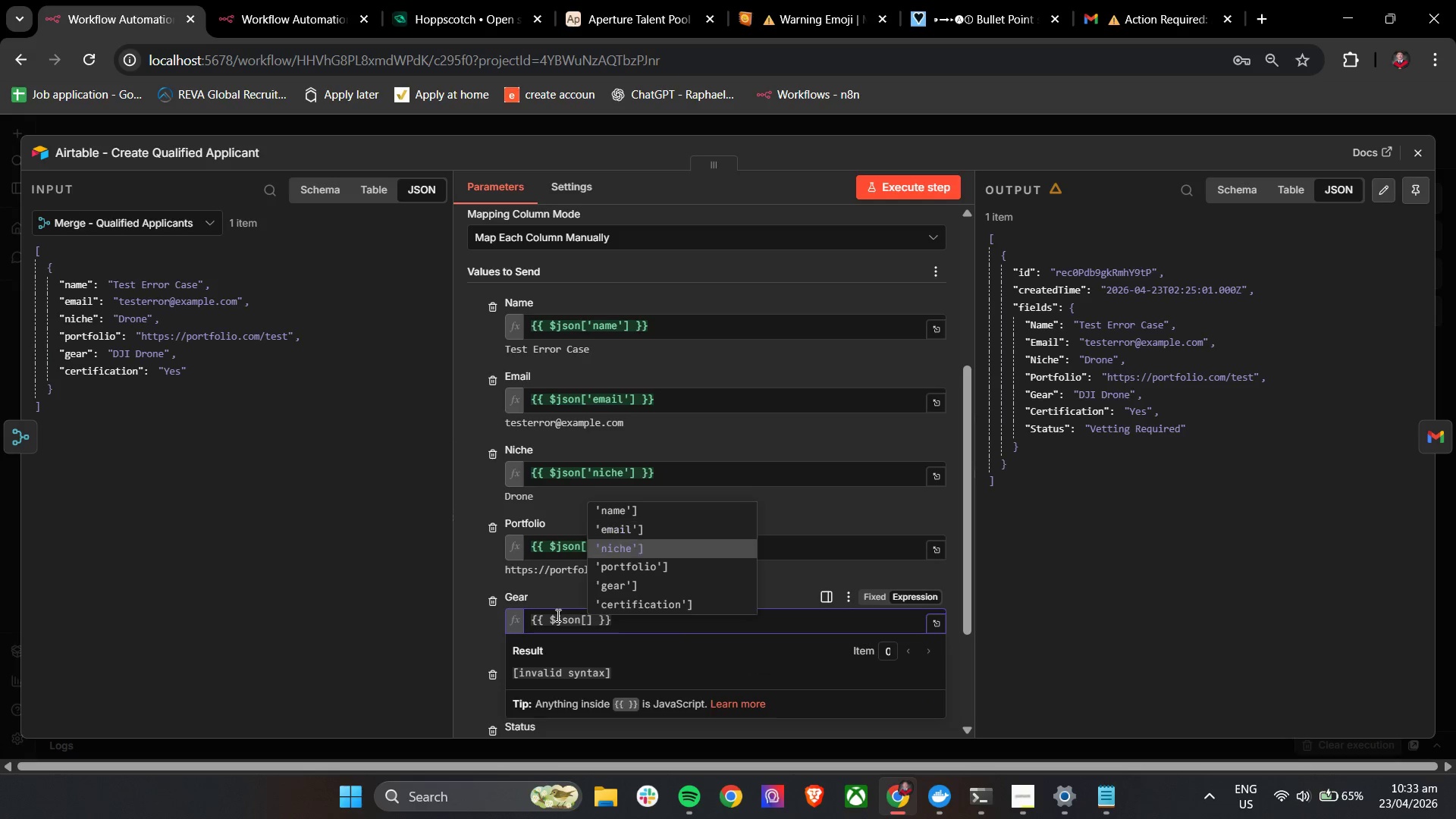 
key(ArrowDown)
 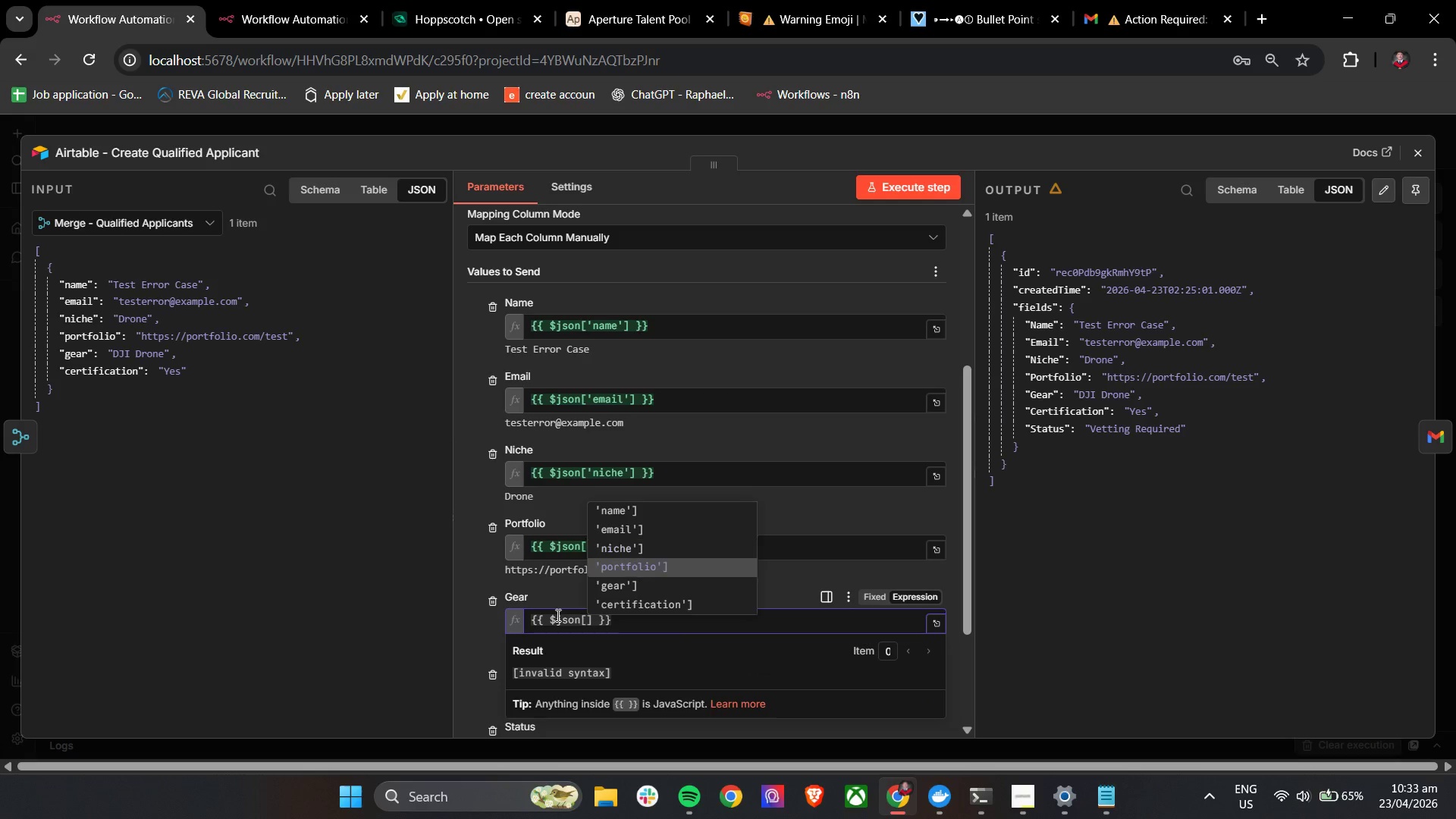 
key(ArrowDown)
 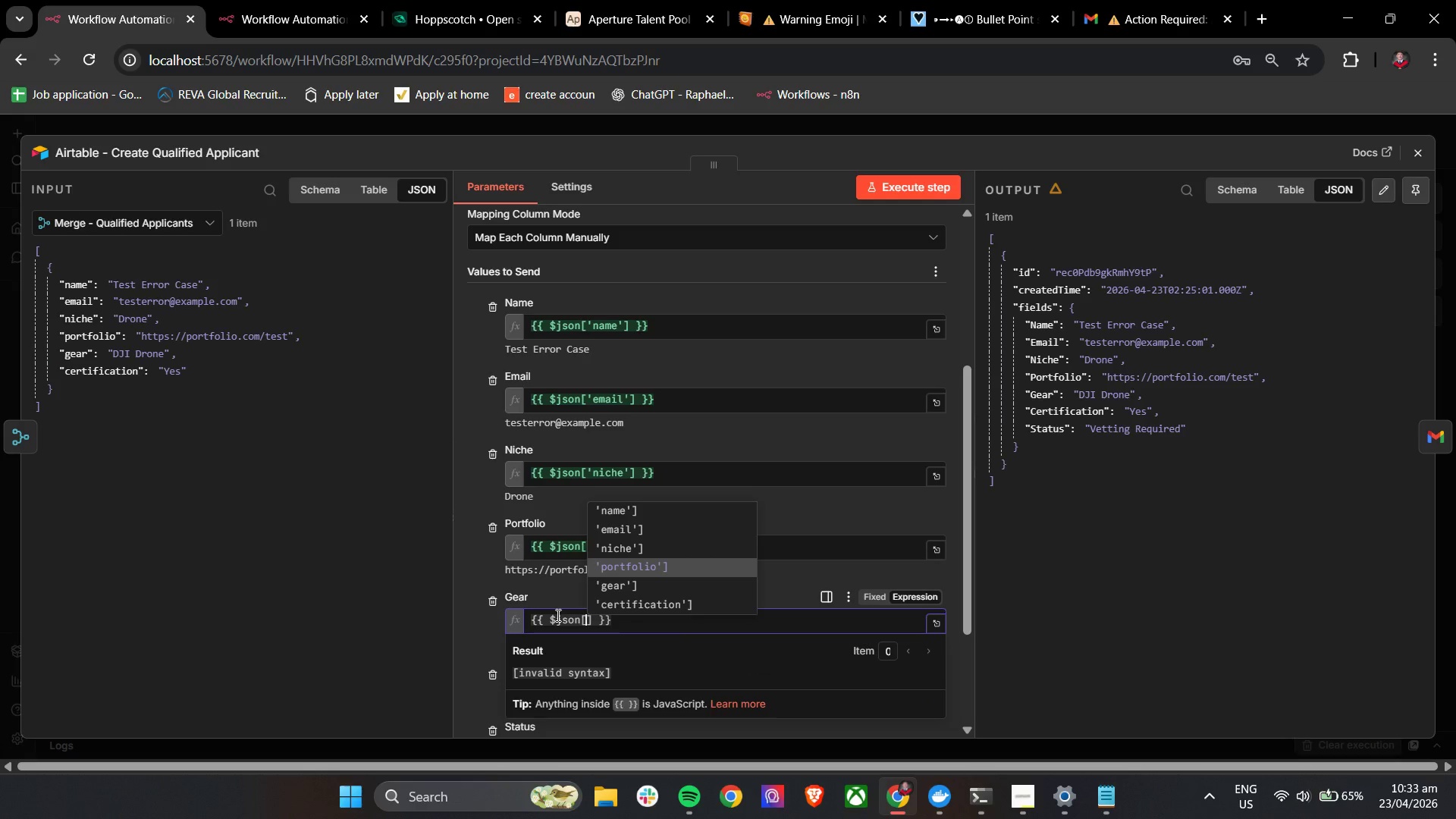 
key(ArrowDown)
 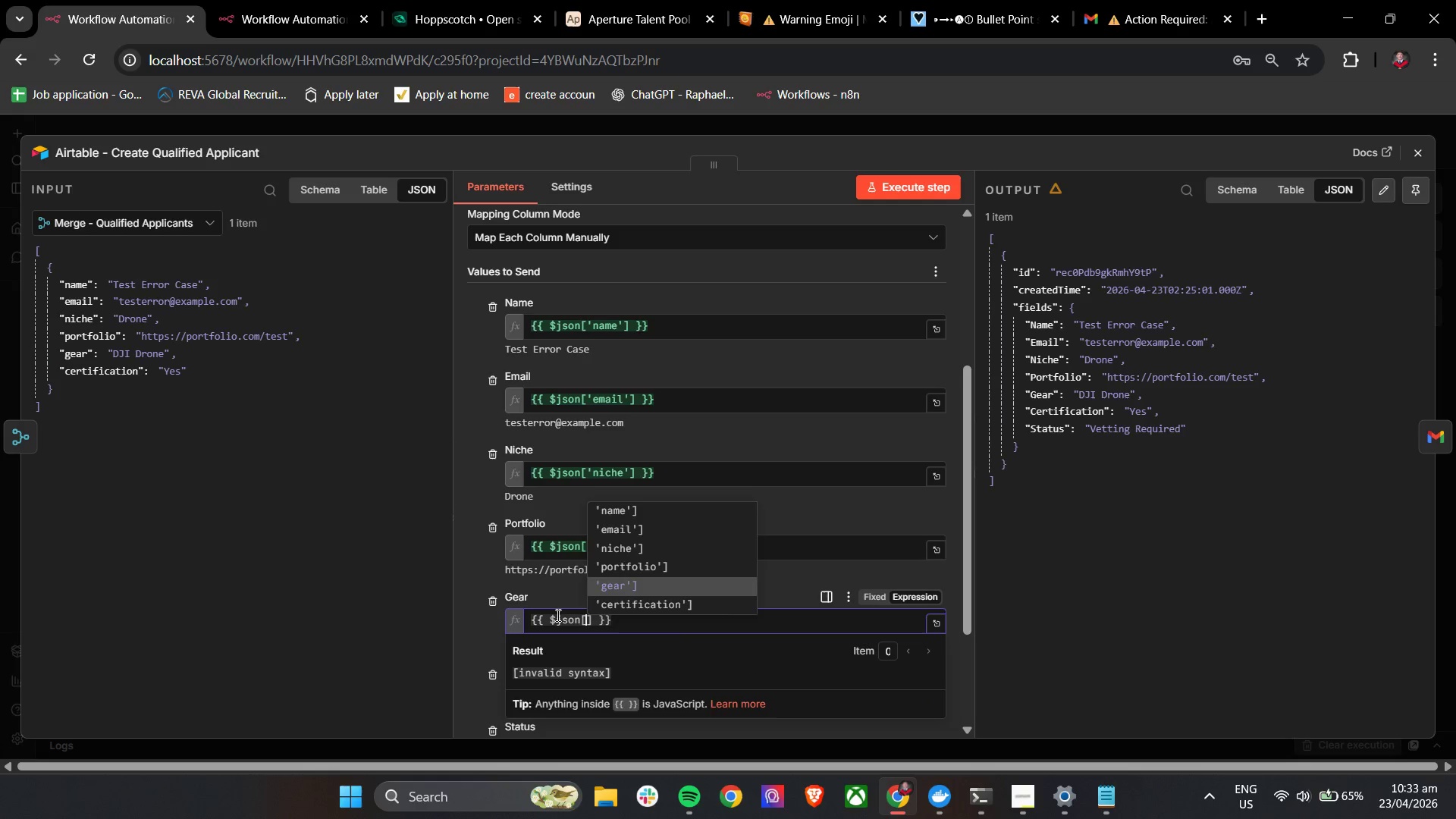 
key(Enter)
 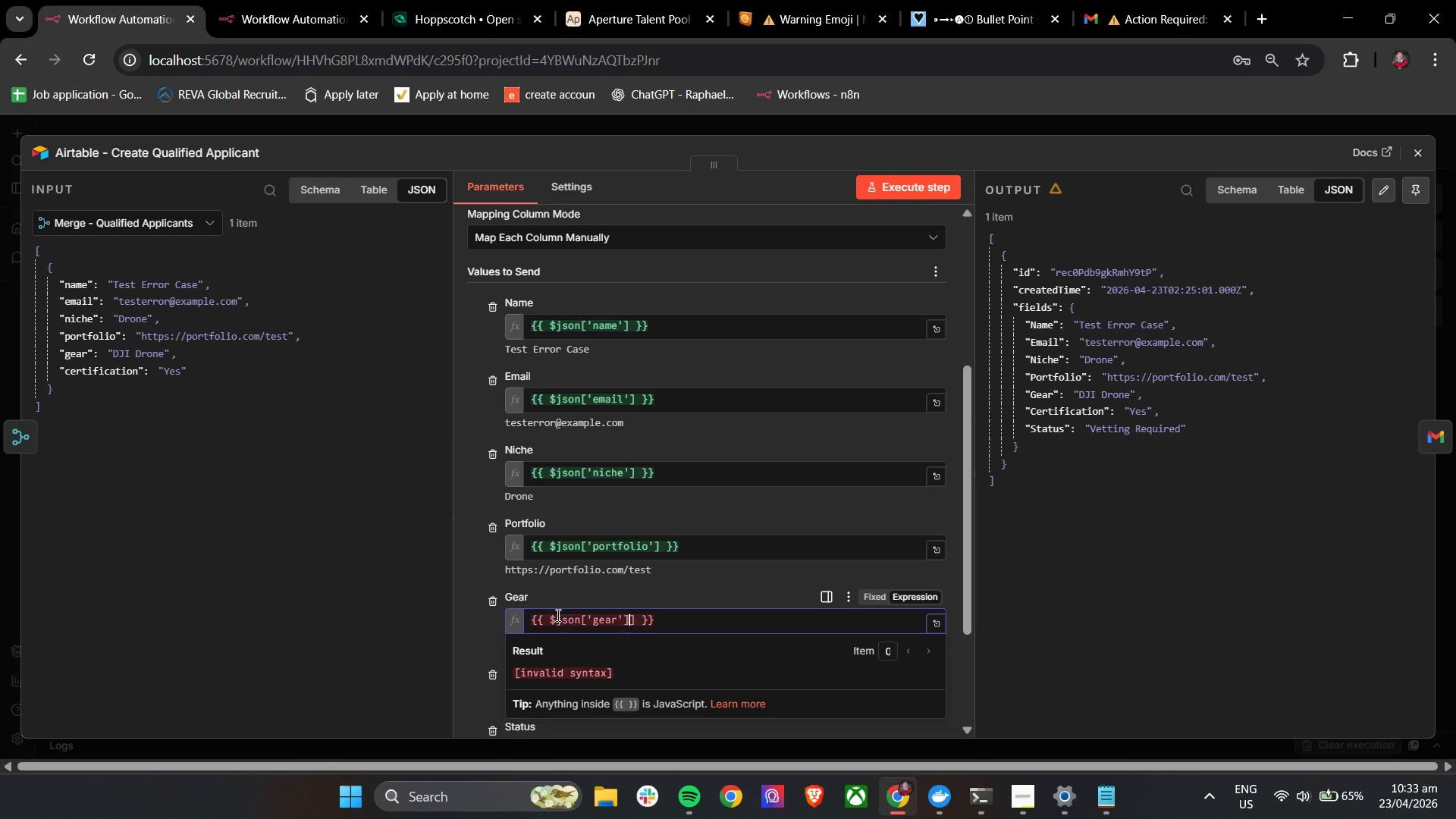 
key(Backspace)
 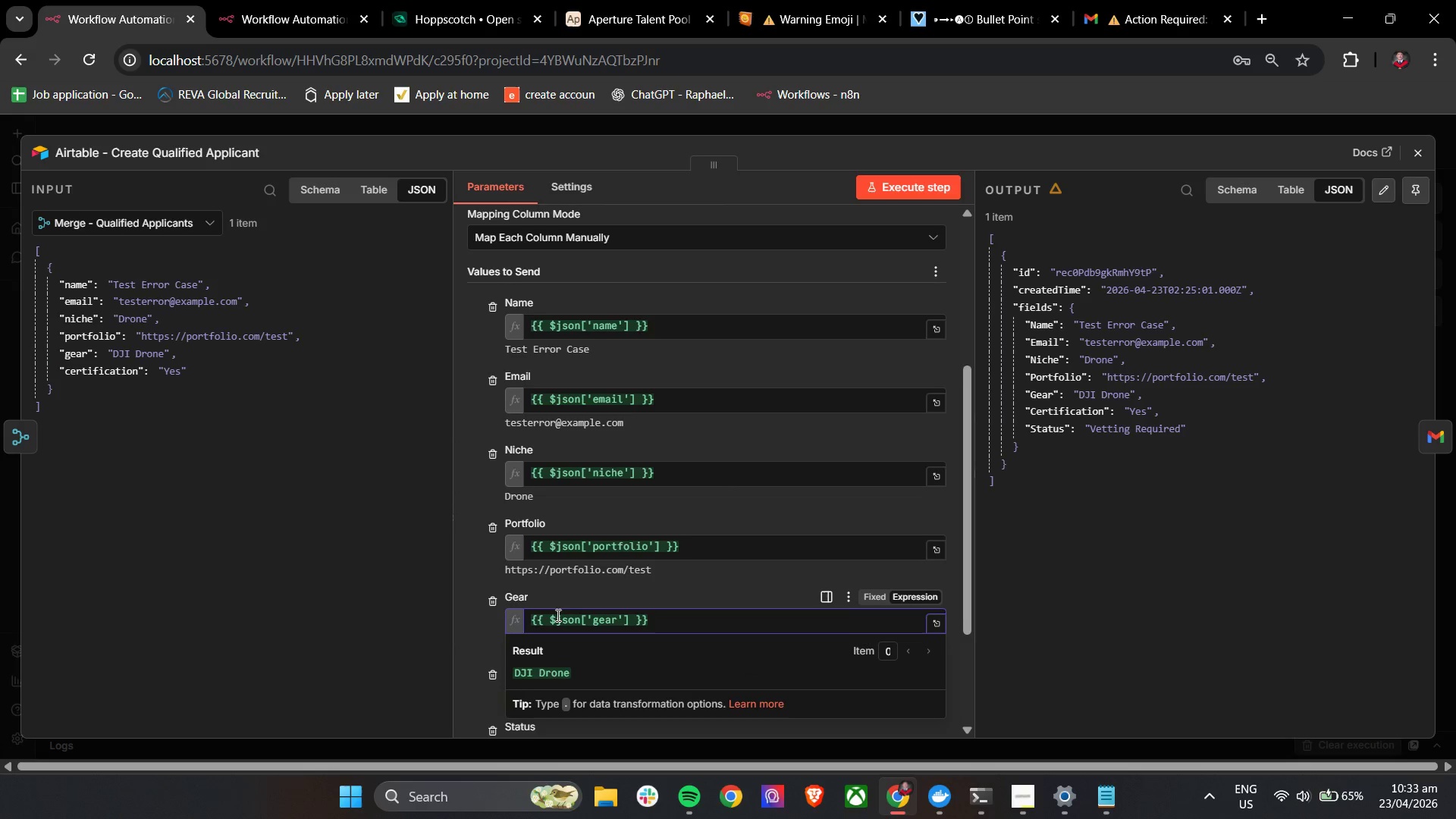 
scroll: coordinate [557, 615], scroll_direction: down, amount: 2.0
 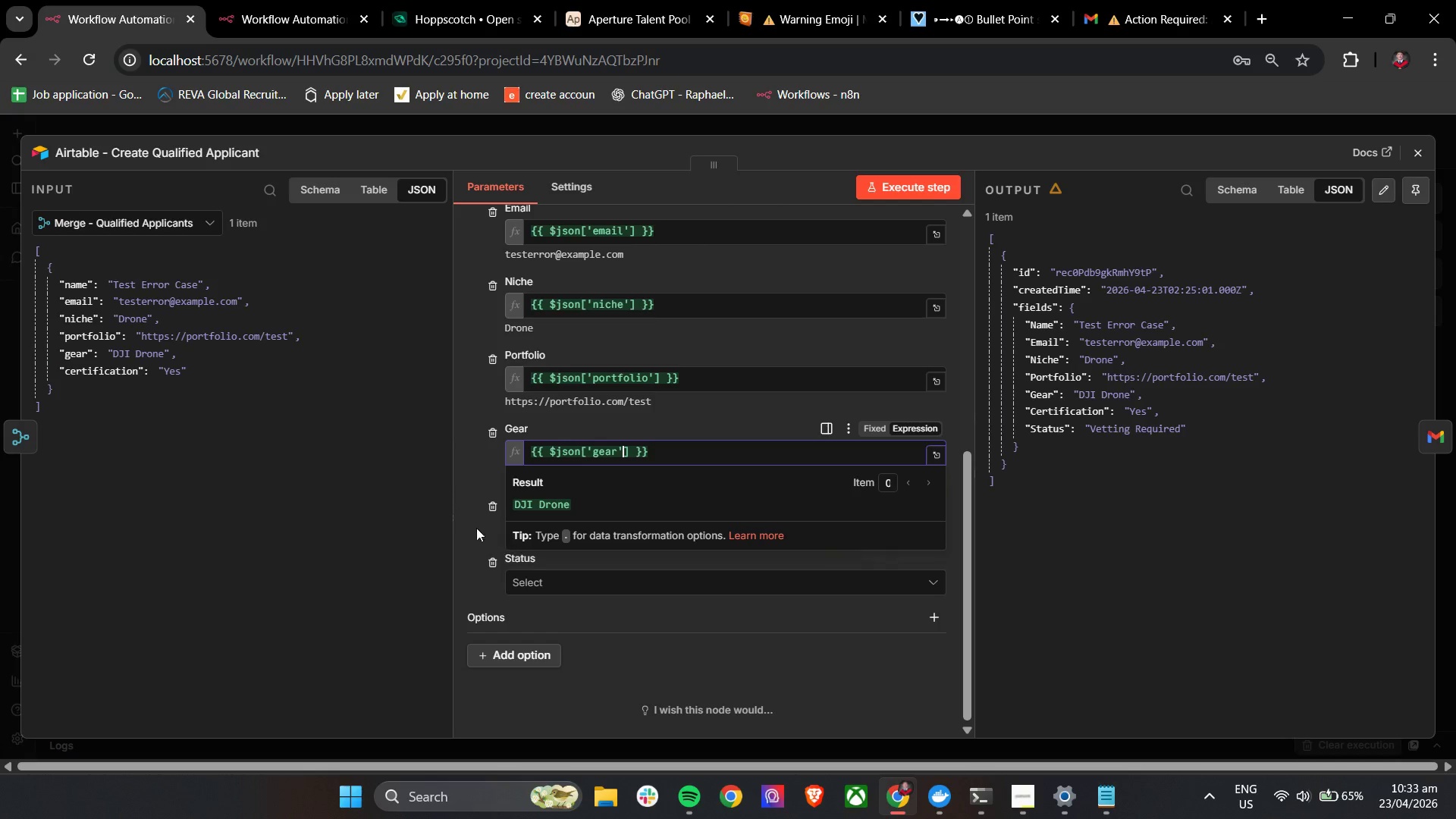 
left_click([453, 532])
 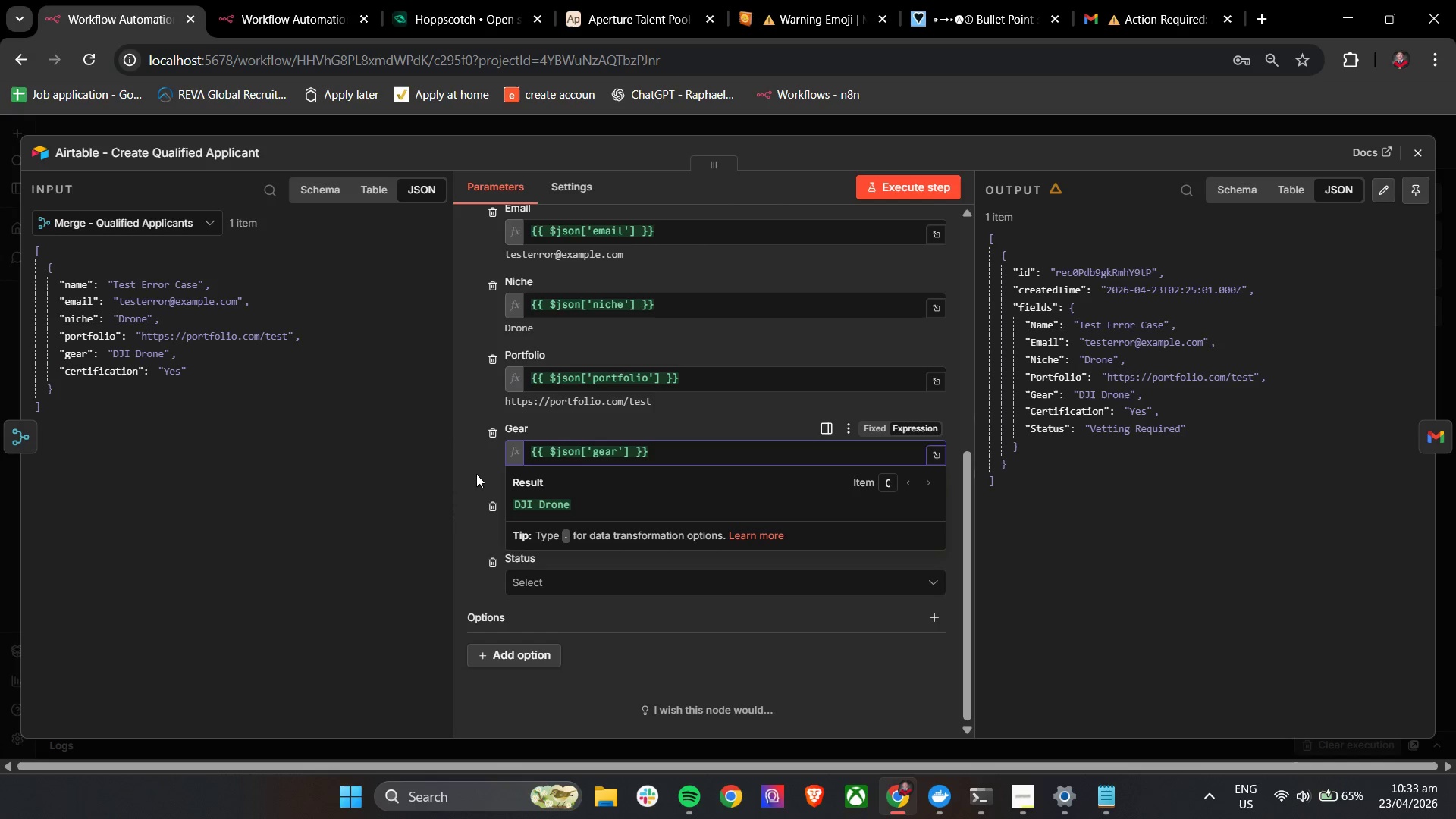 
left_click([470, 470])
 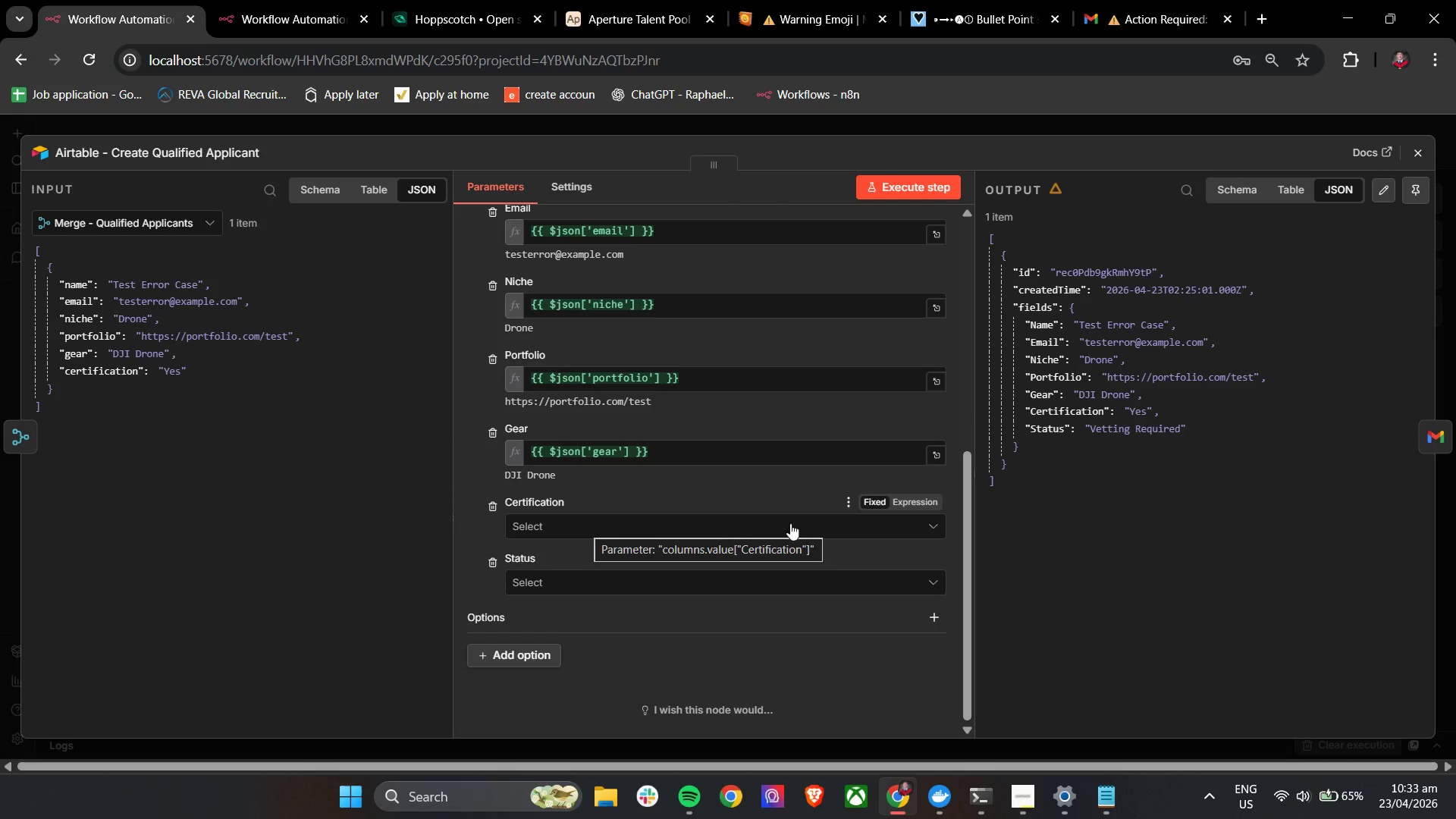 
left_click([925, 502])
 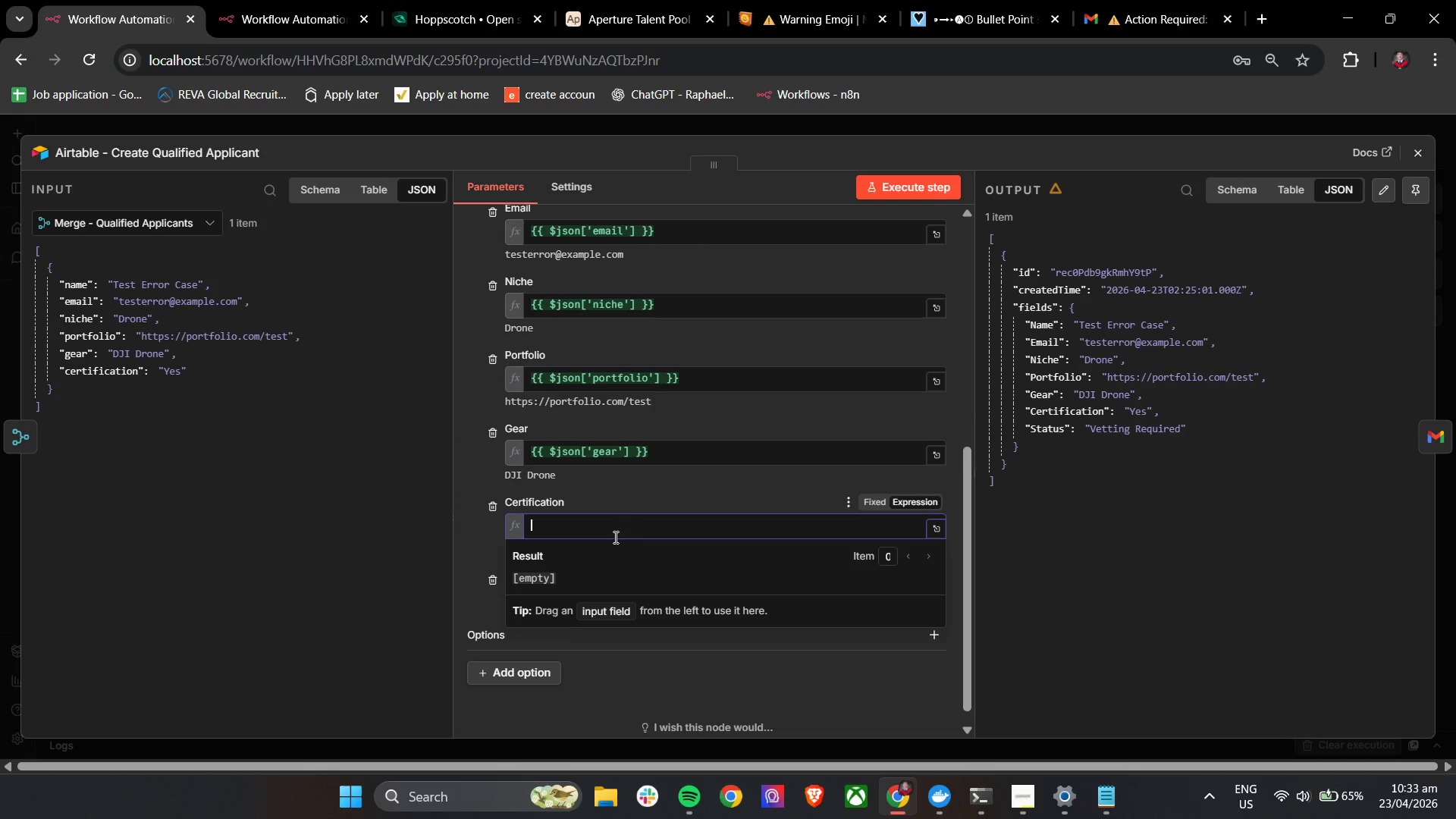 
left_click([608, 532])
 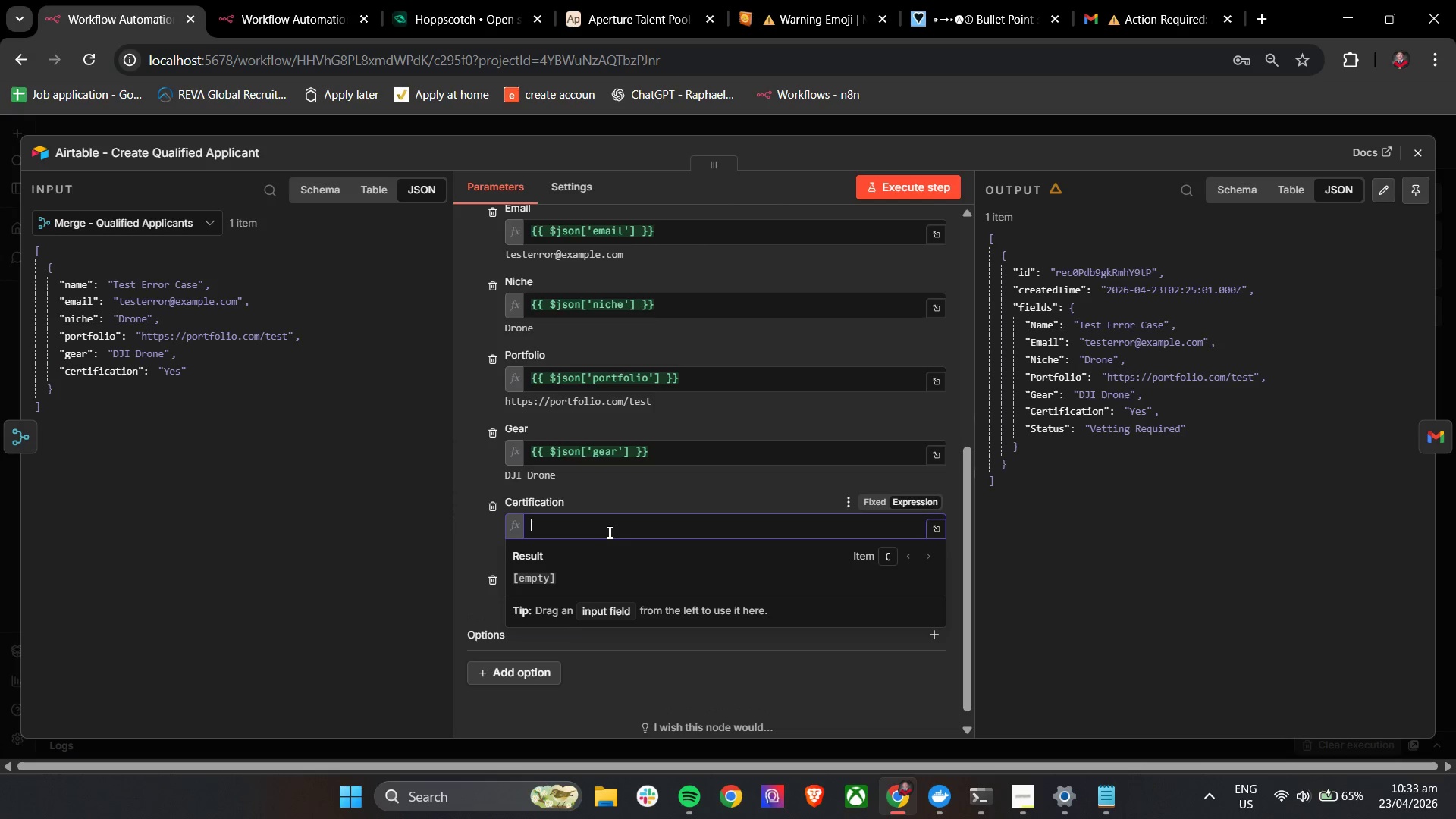 
key(Shift+BracketLeft)
 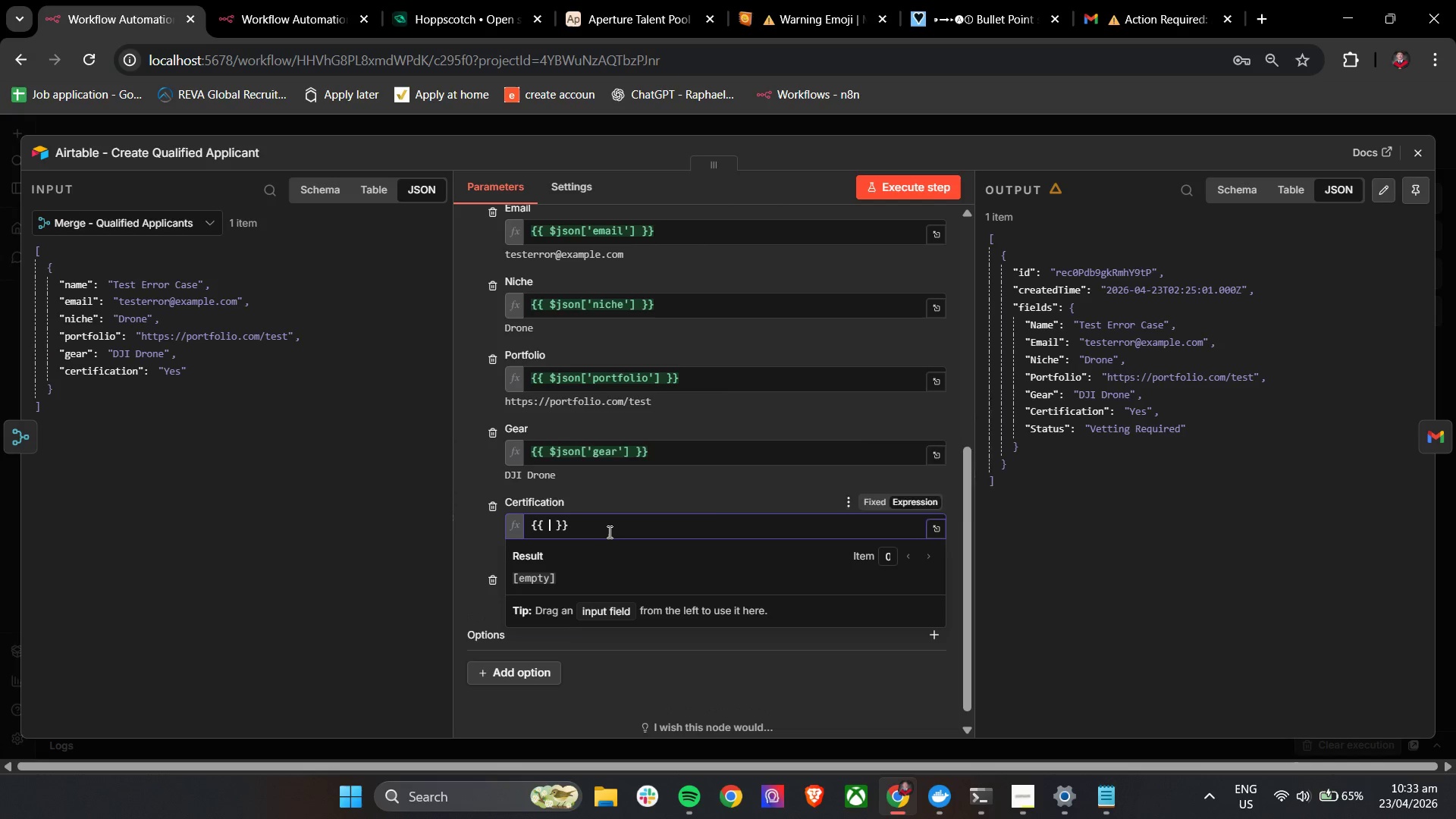 
key(Shift+BracketLeft)
 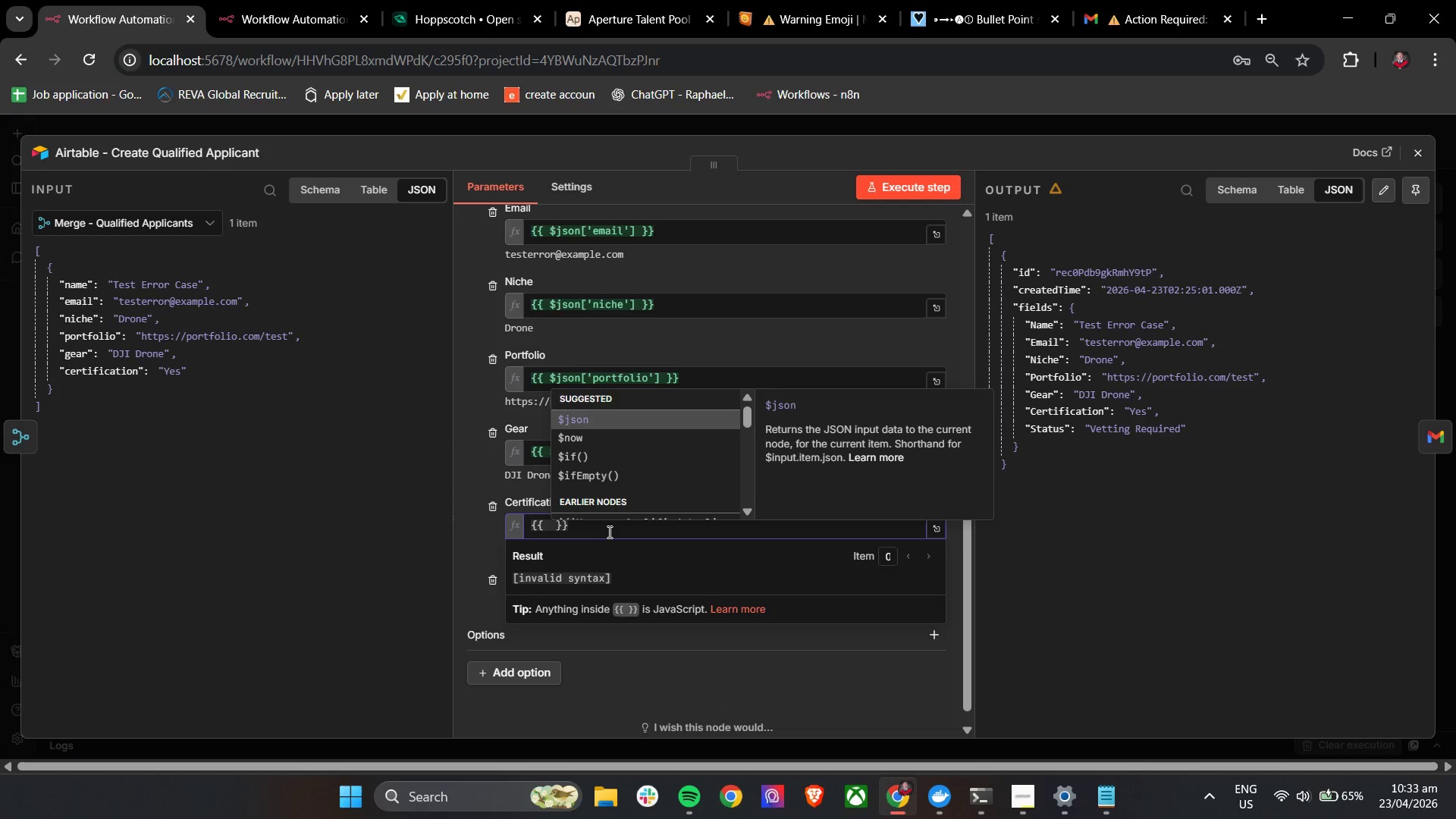 
key(Enter)
 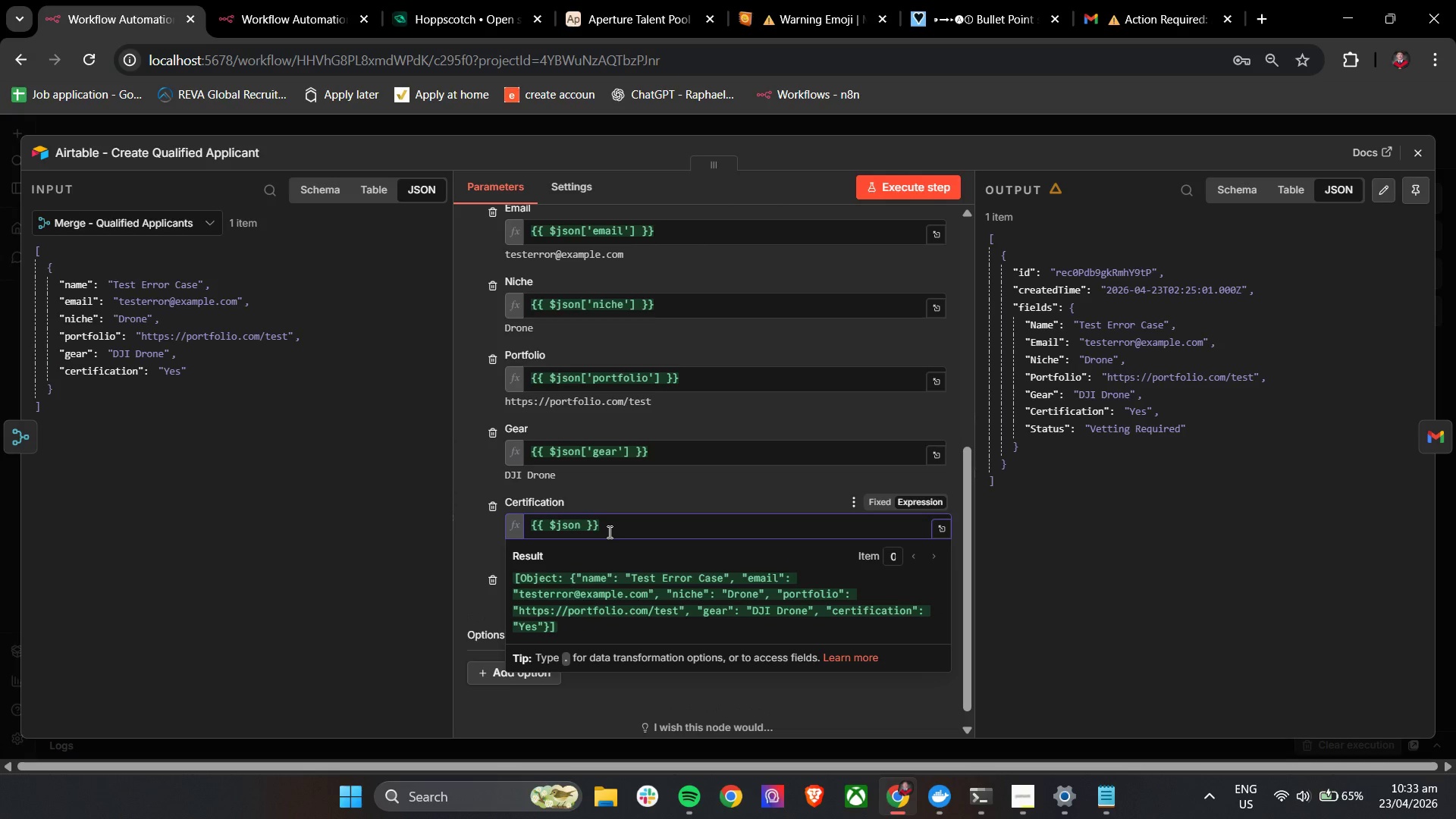 
key(BracketLeft)
 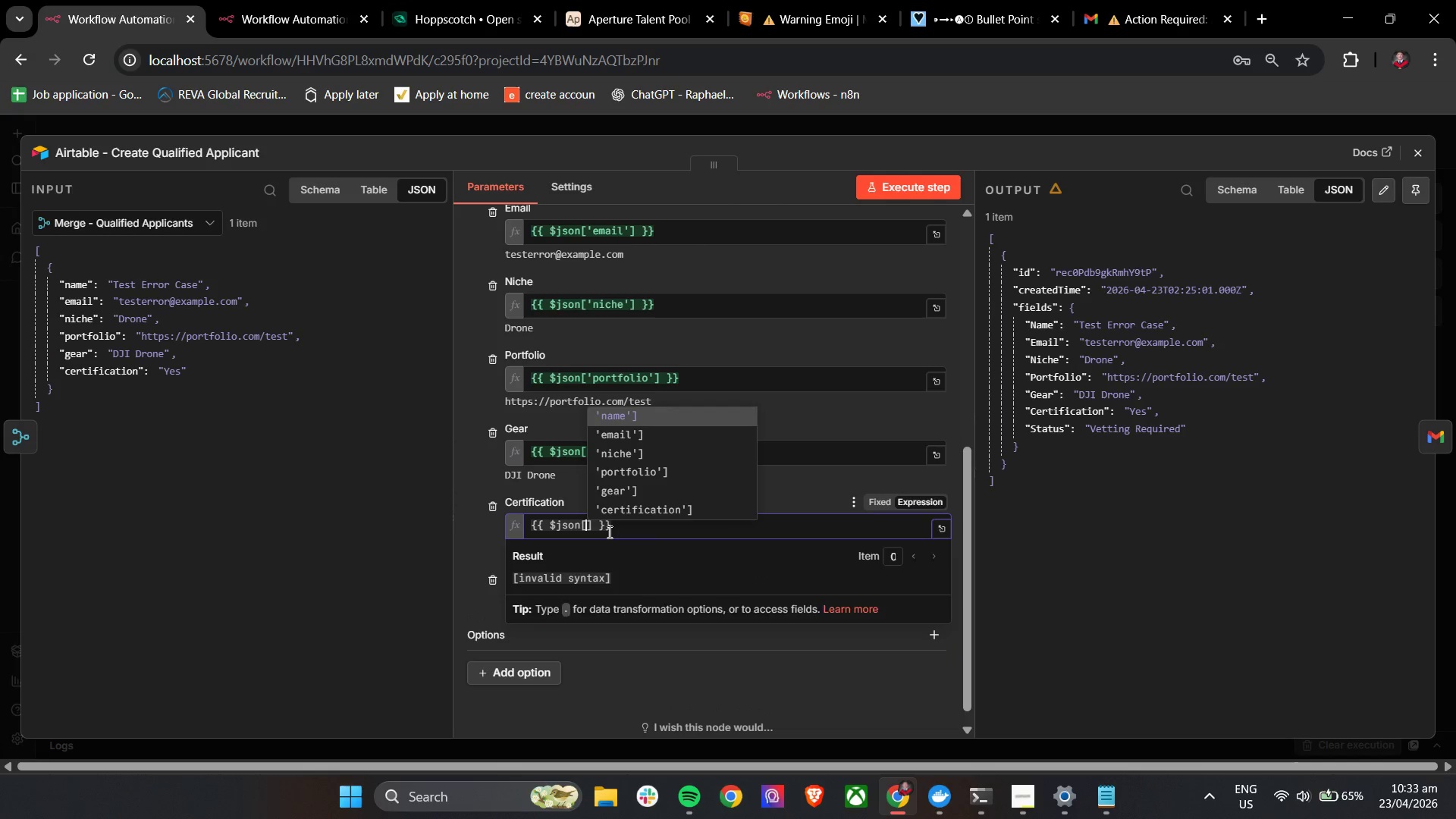 
key(ArrowDown)
 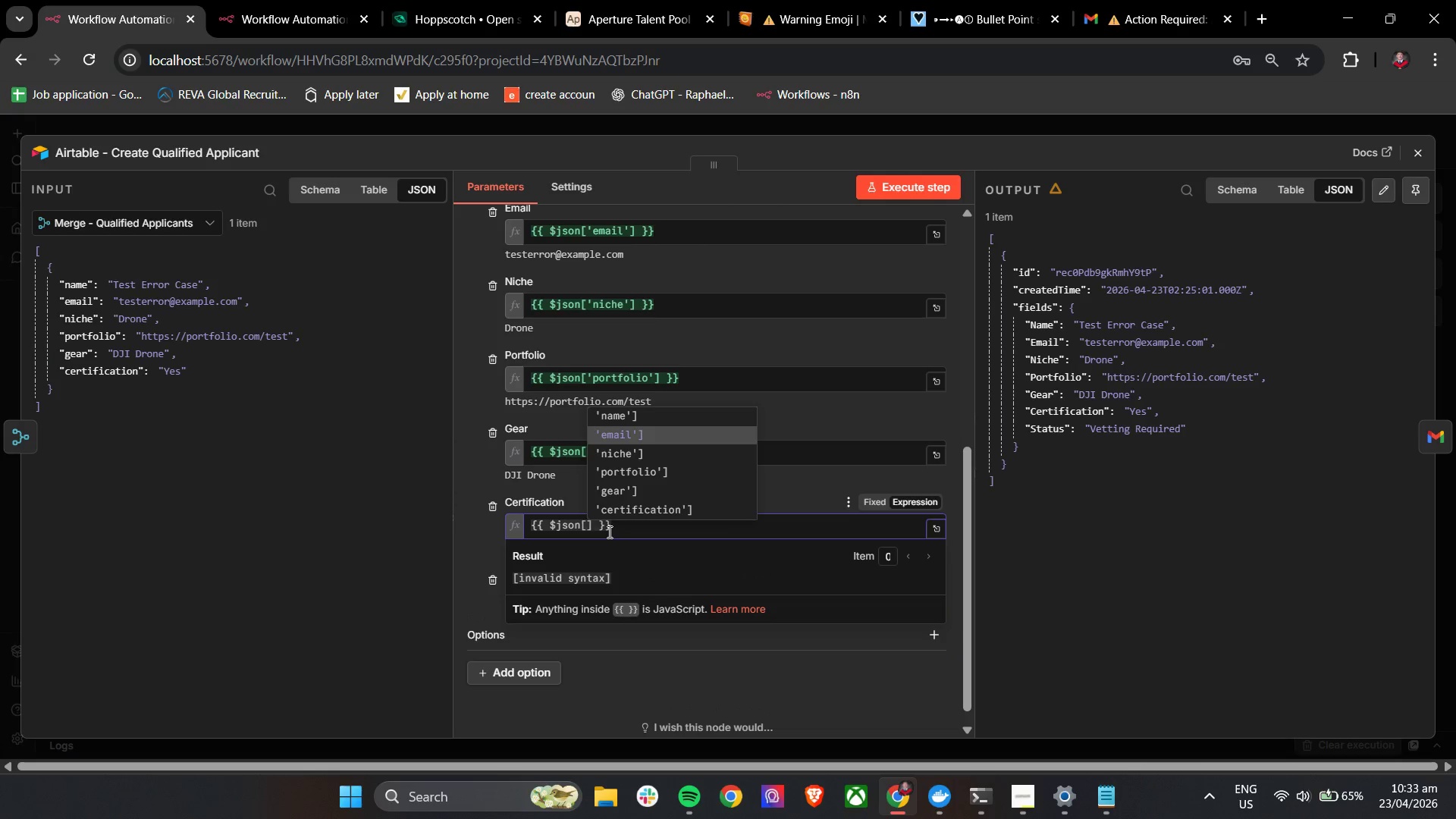 
key(ArrowDown)
 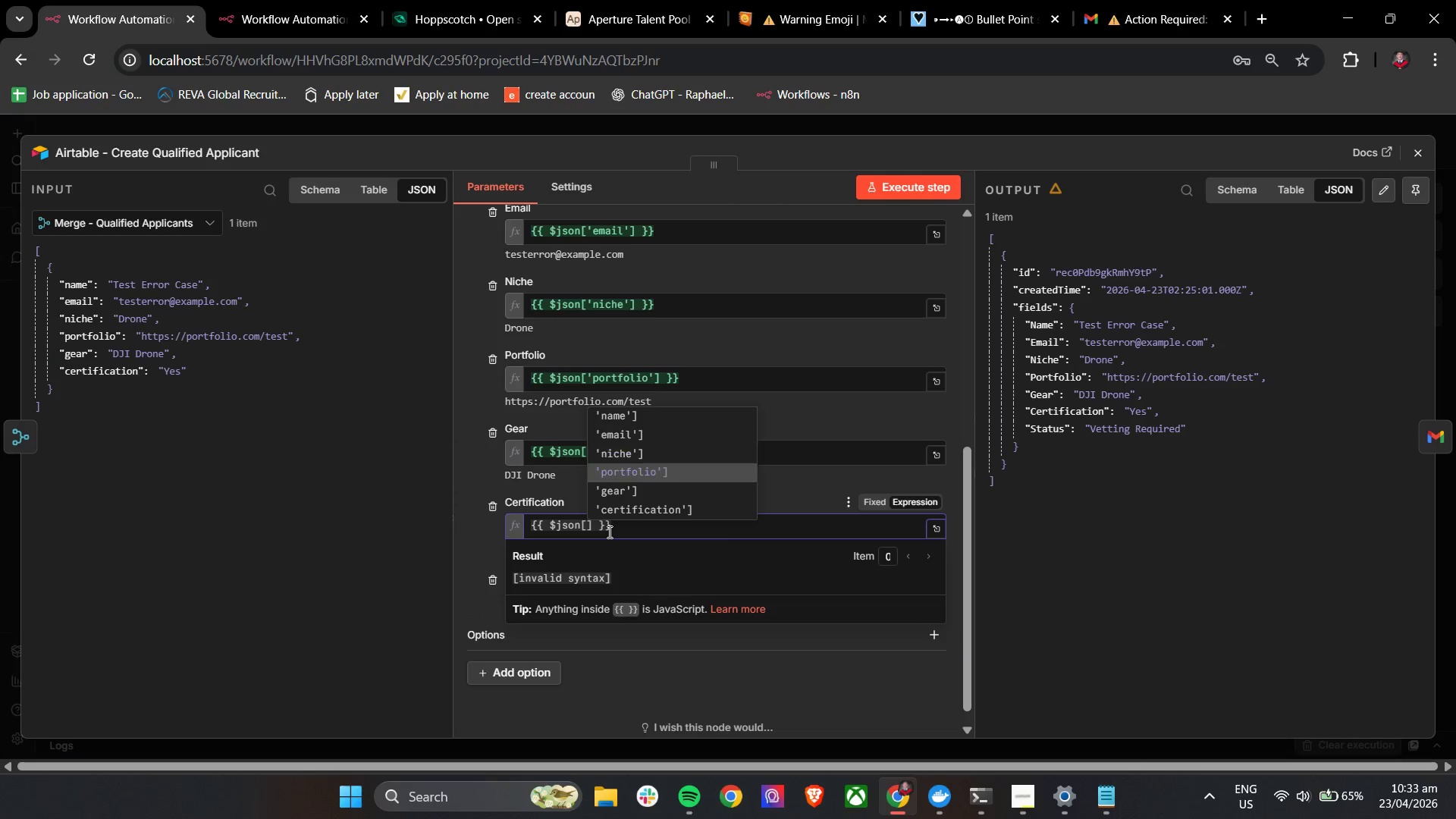 
key(ArrowDown)
 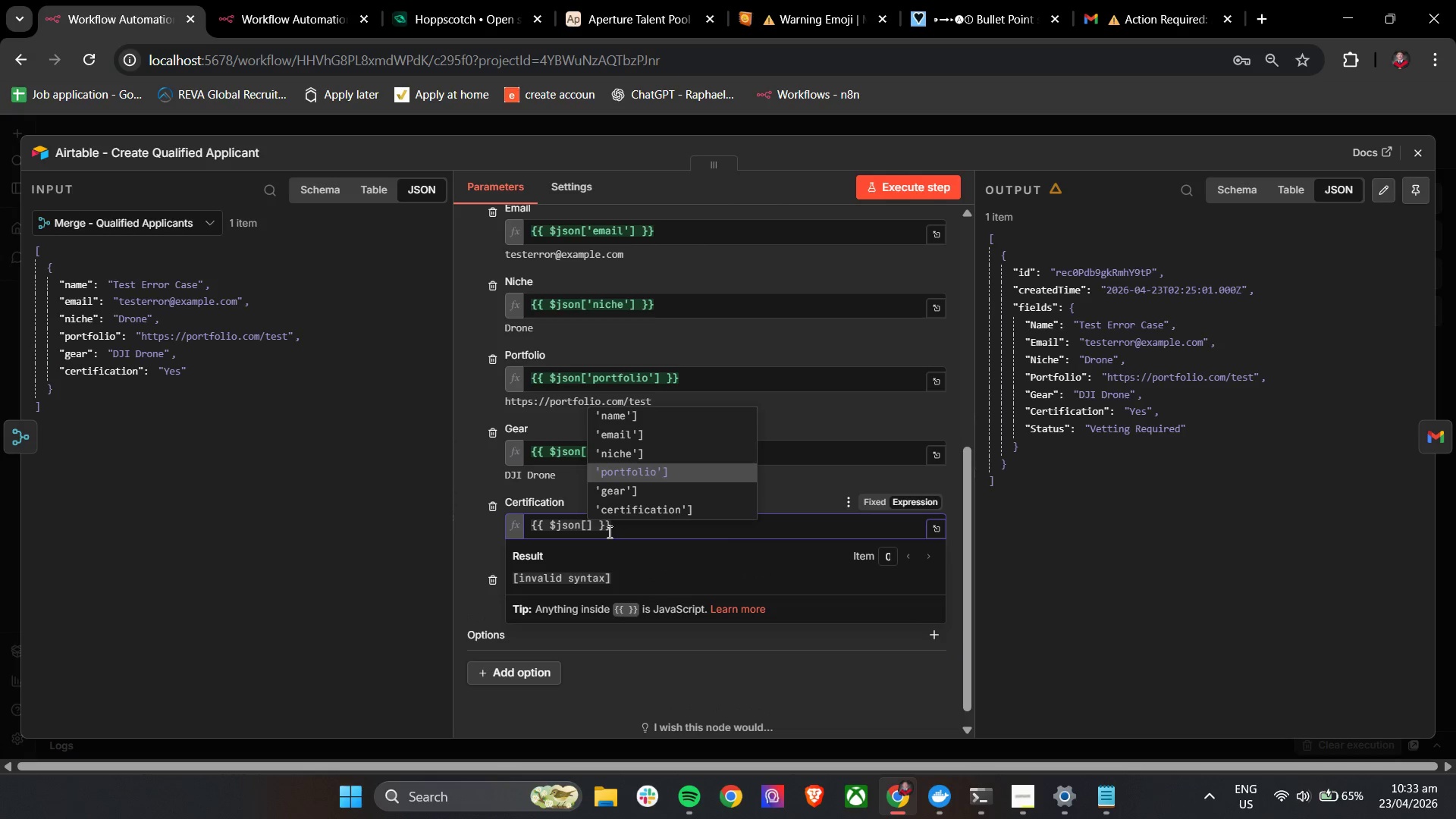 
key(ArrowDown)
 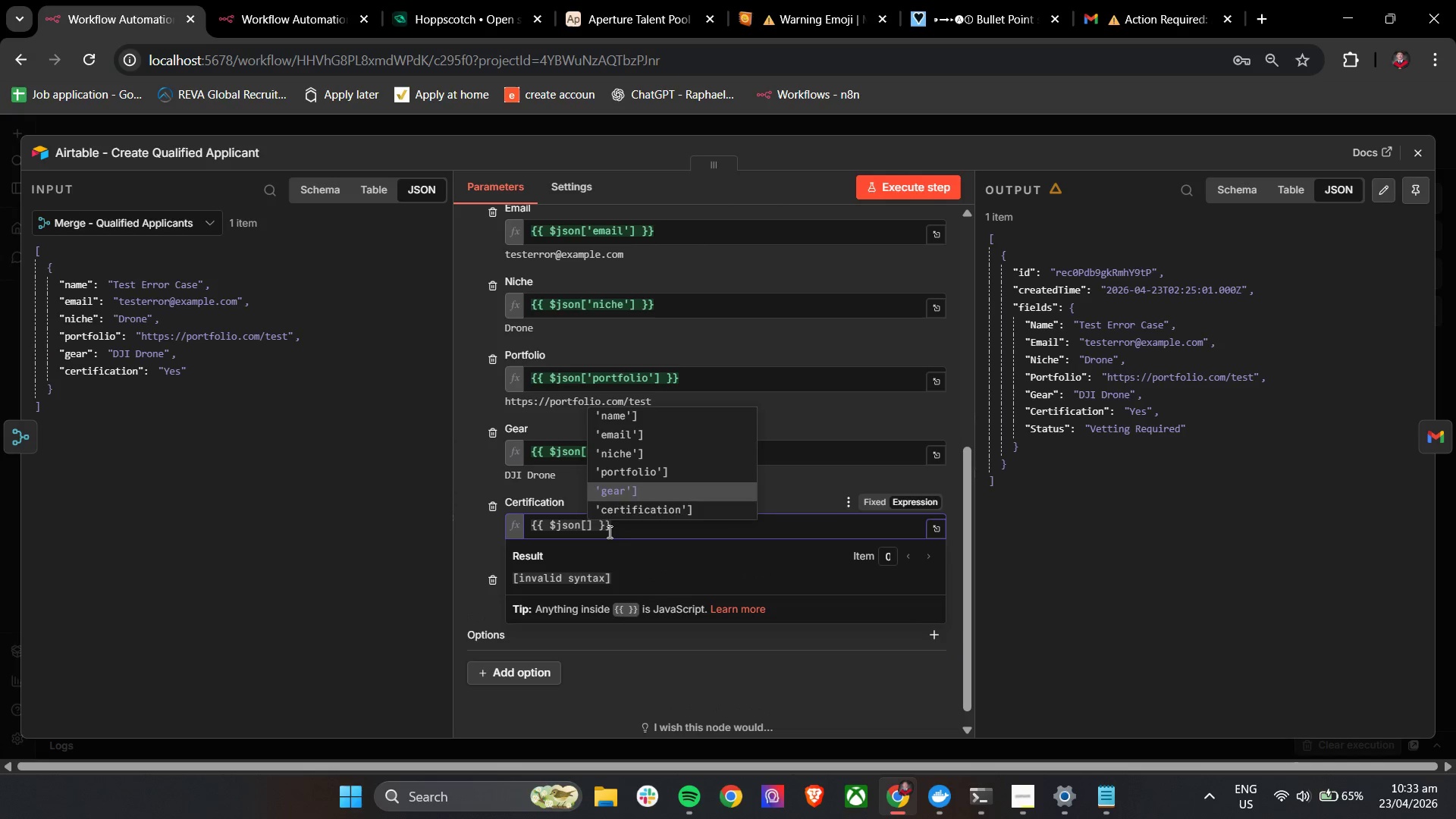 
key(ArrowDown)
 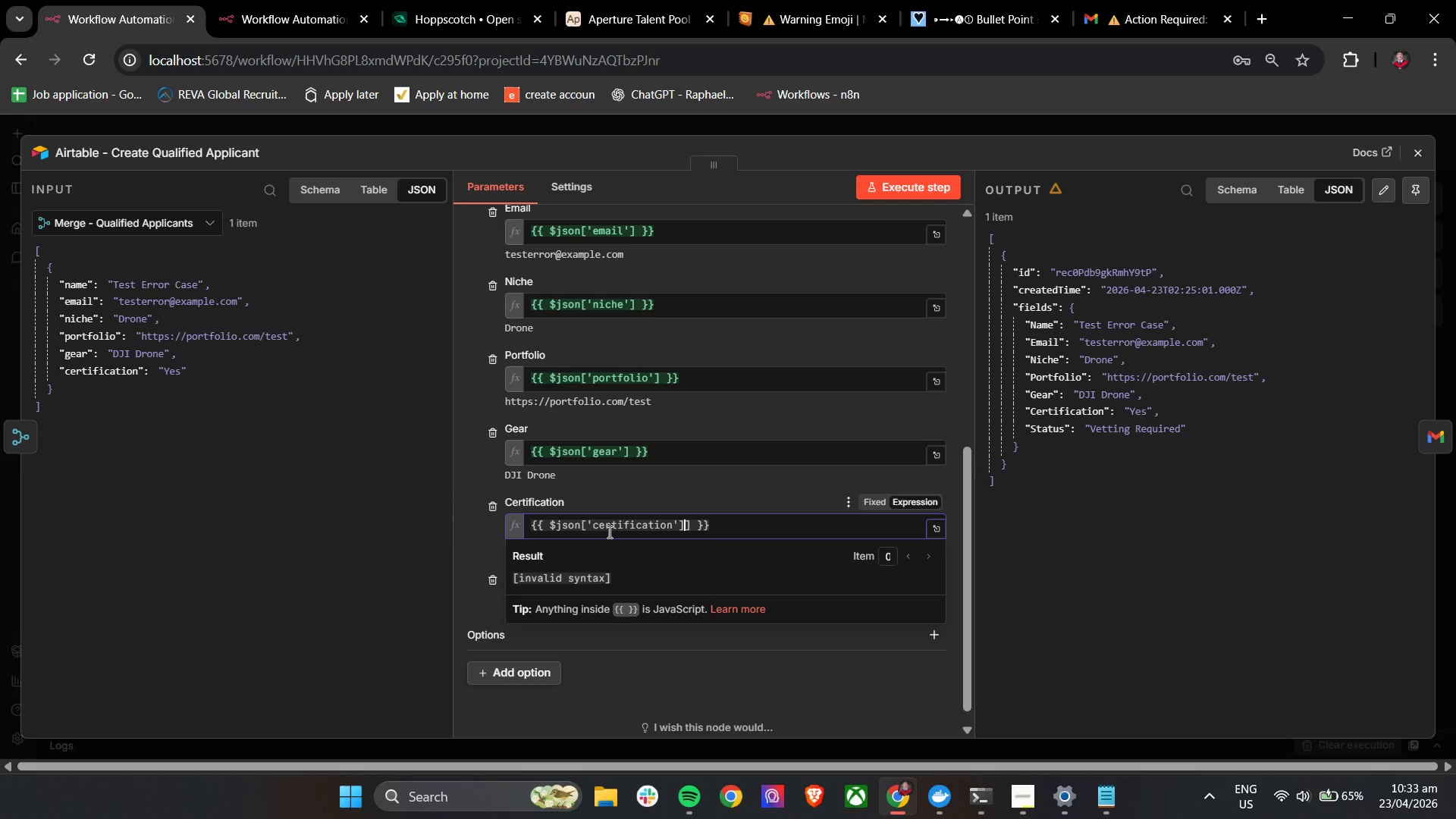 
key(Enter)
 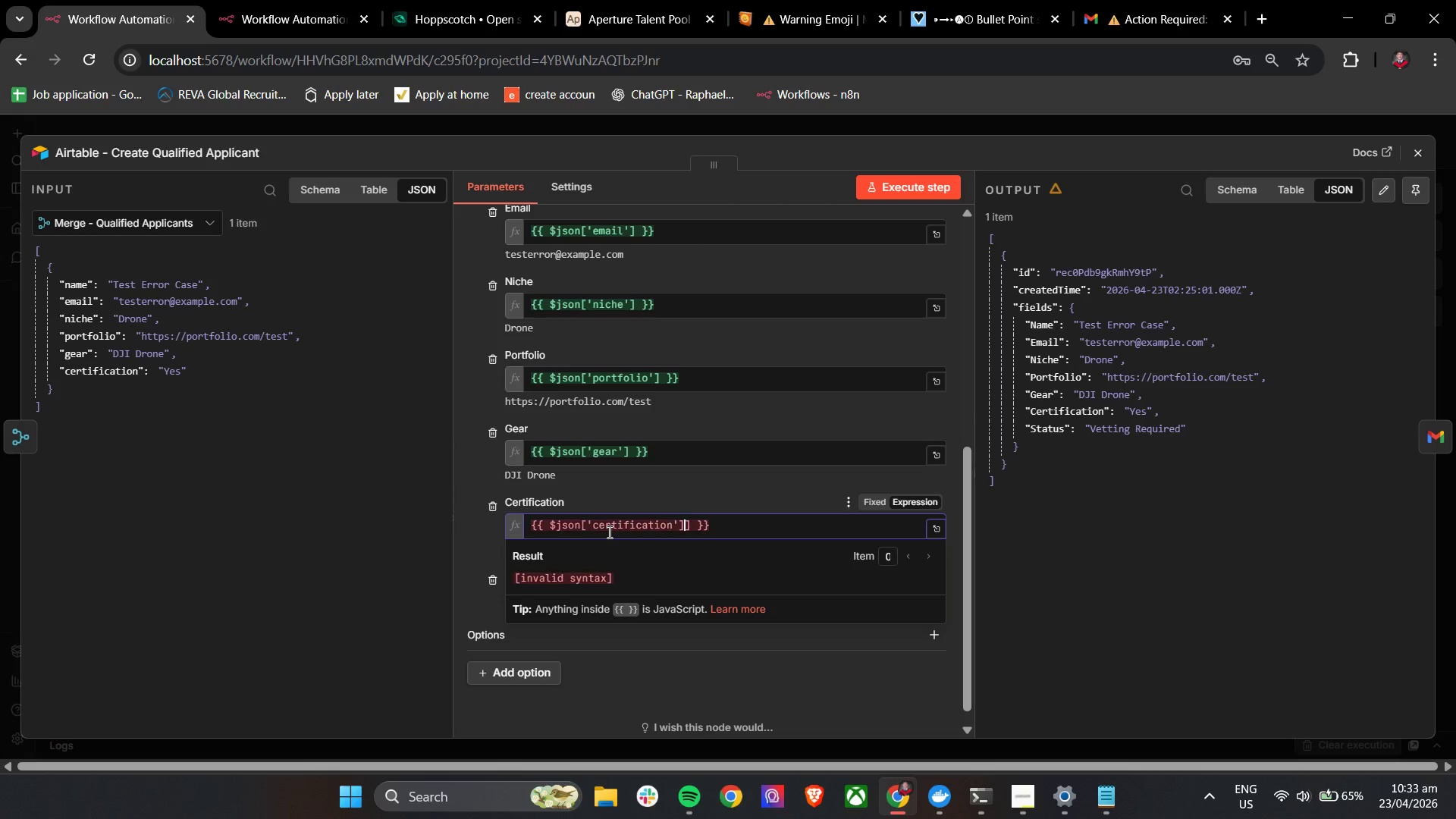 
key(Backspace)
 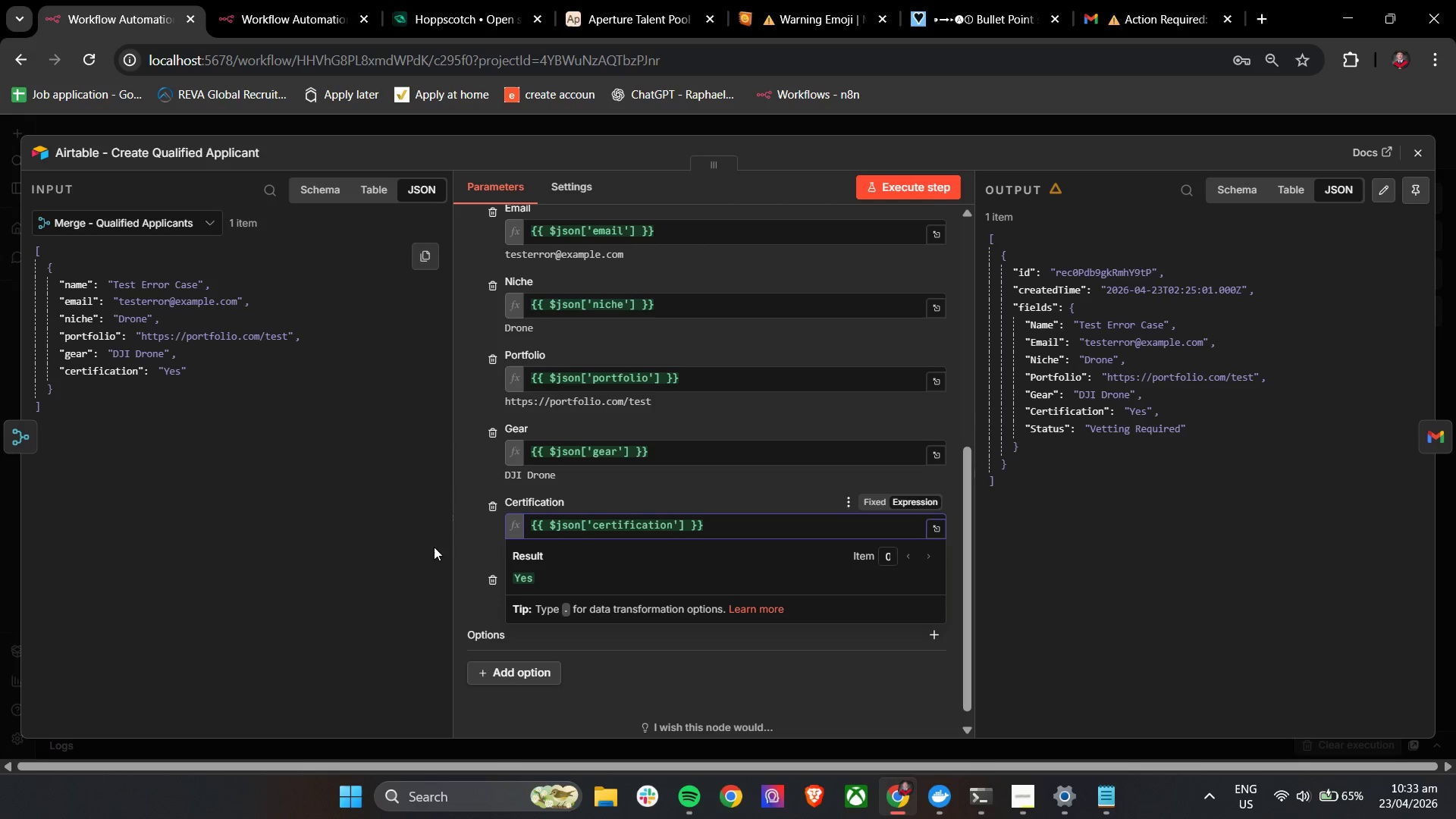 
left_click([465, 548])
 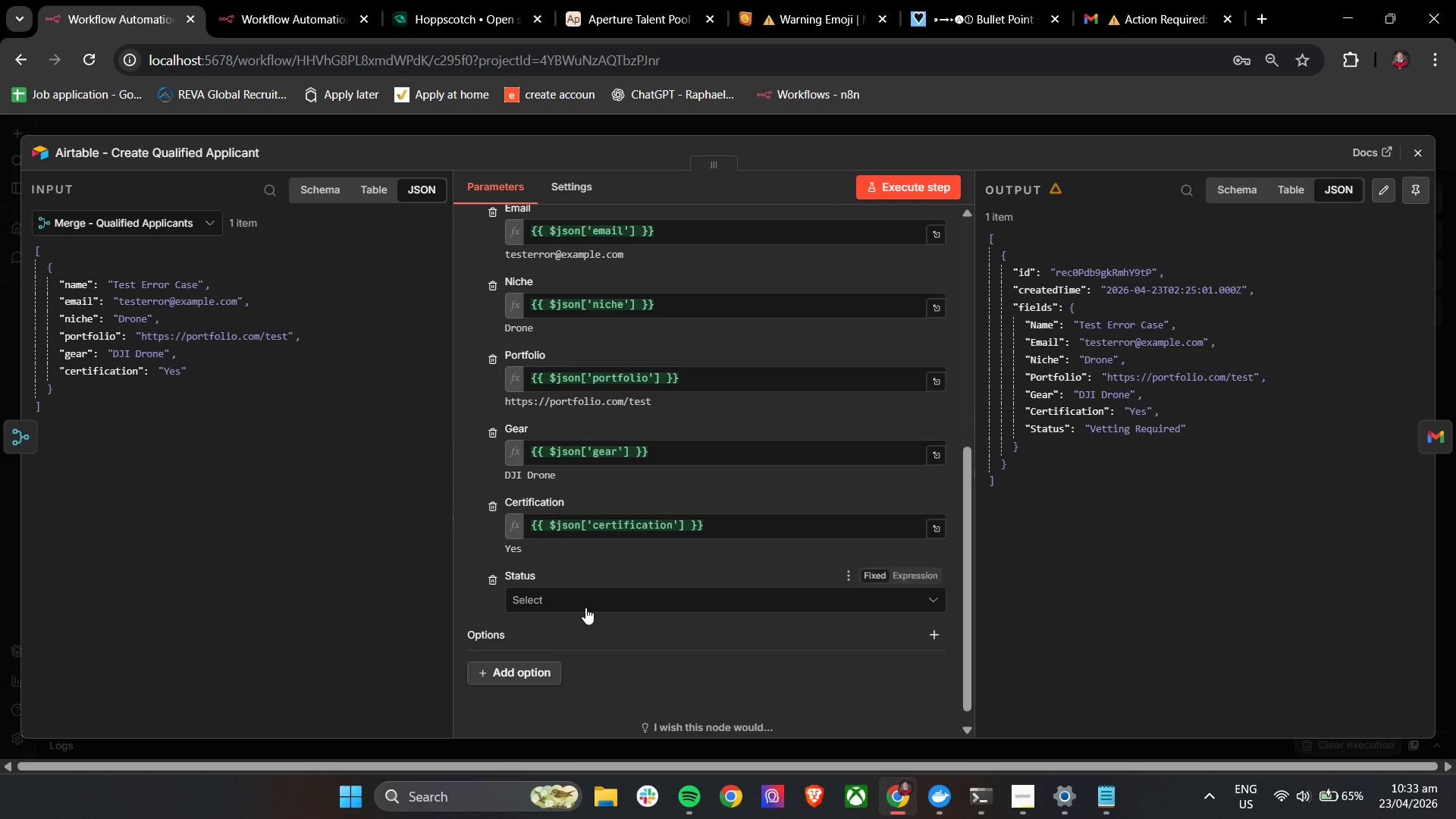 
left_click([591, 601])
 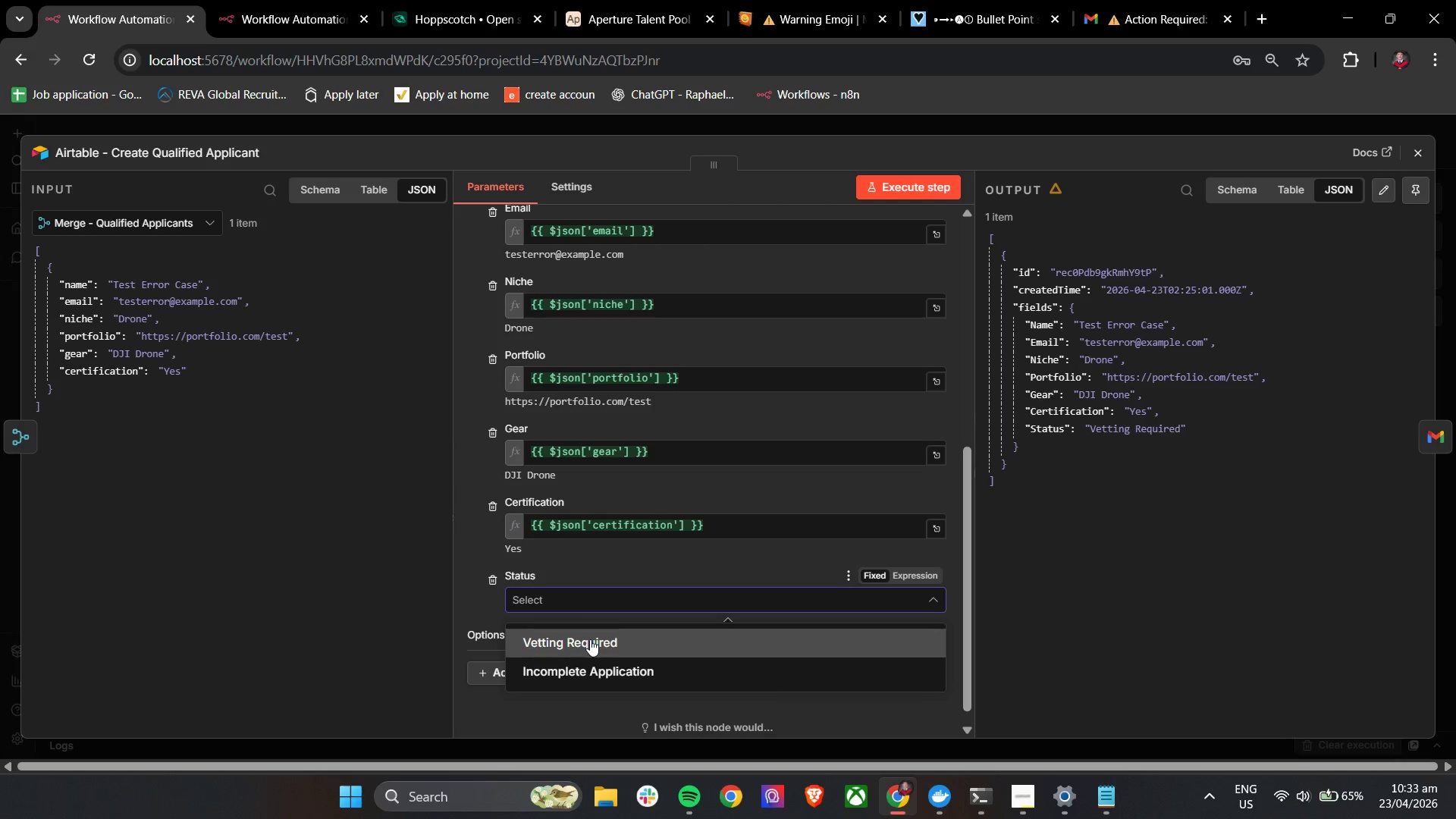 
double_click([601, 560])
 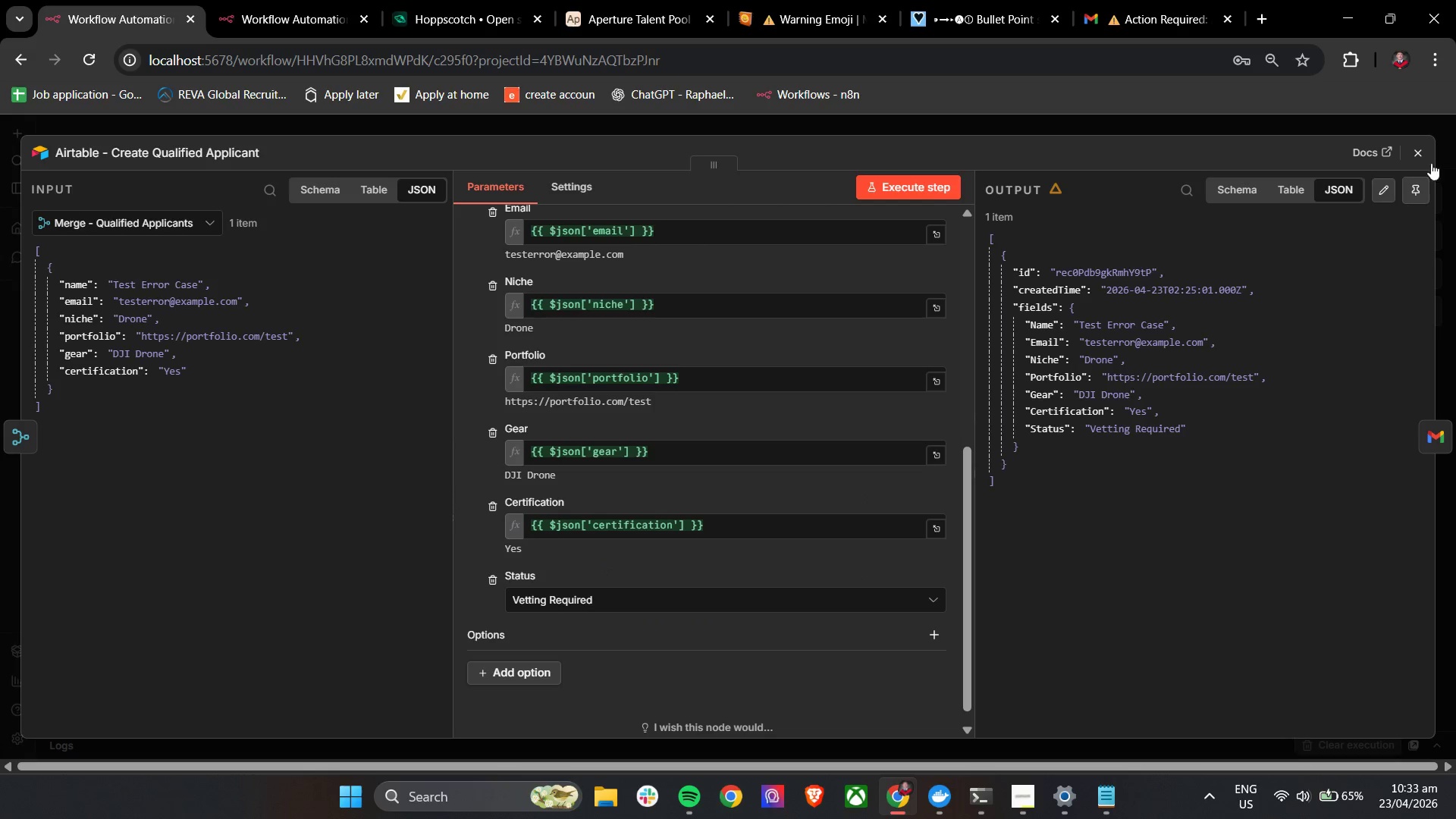 
left_click([1426, 153])
 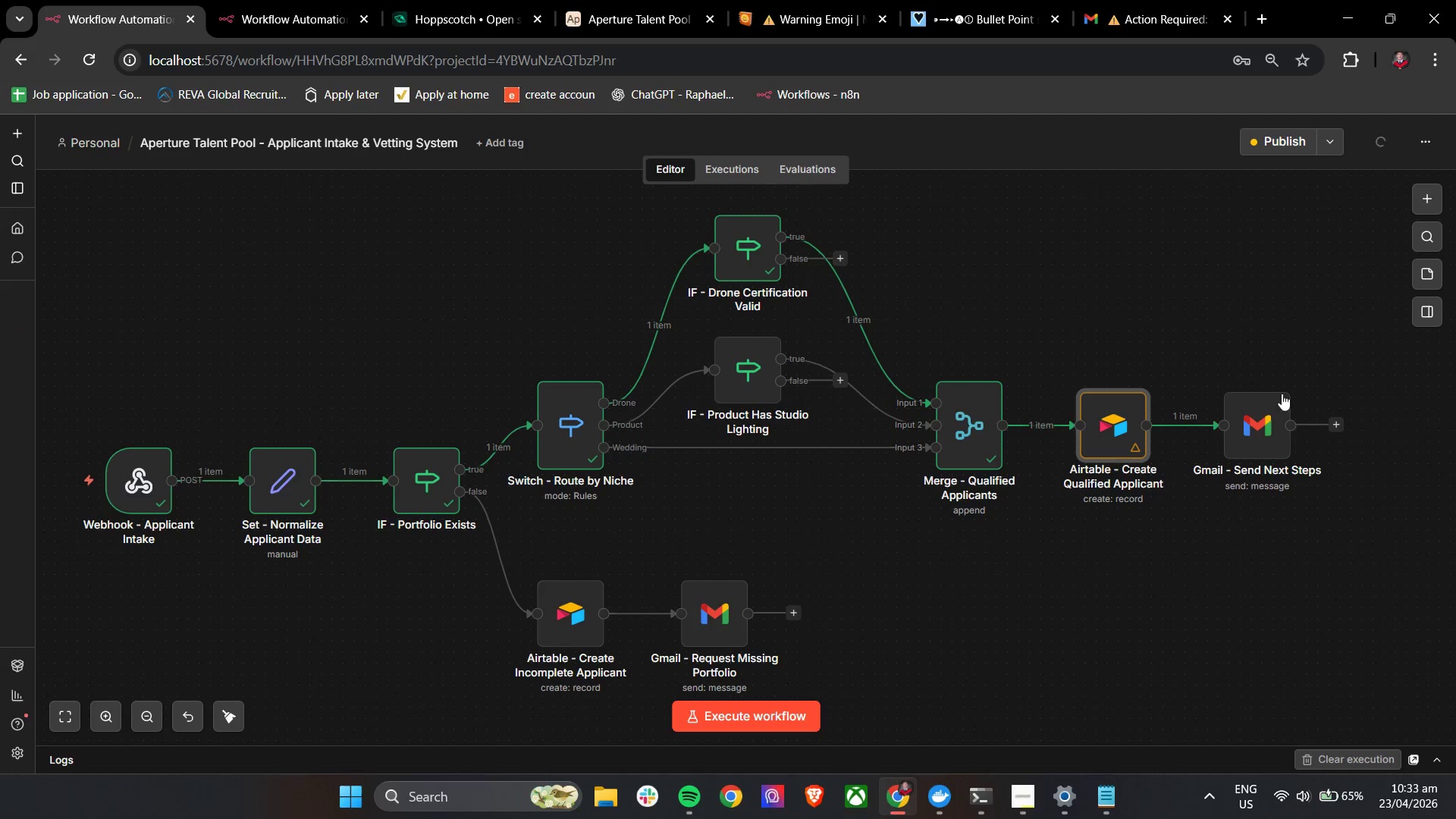 
hold_key(key=ControlLeft, duration=0.53)
left_click_drag(start_coordinate=[1147, 563], to_coordinate=[1069, 545])
 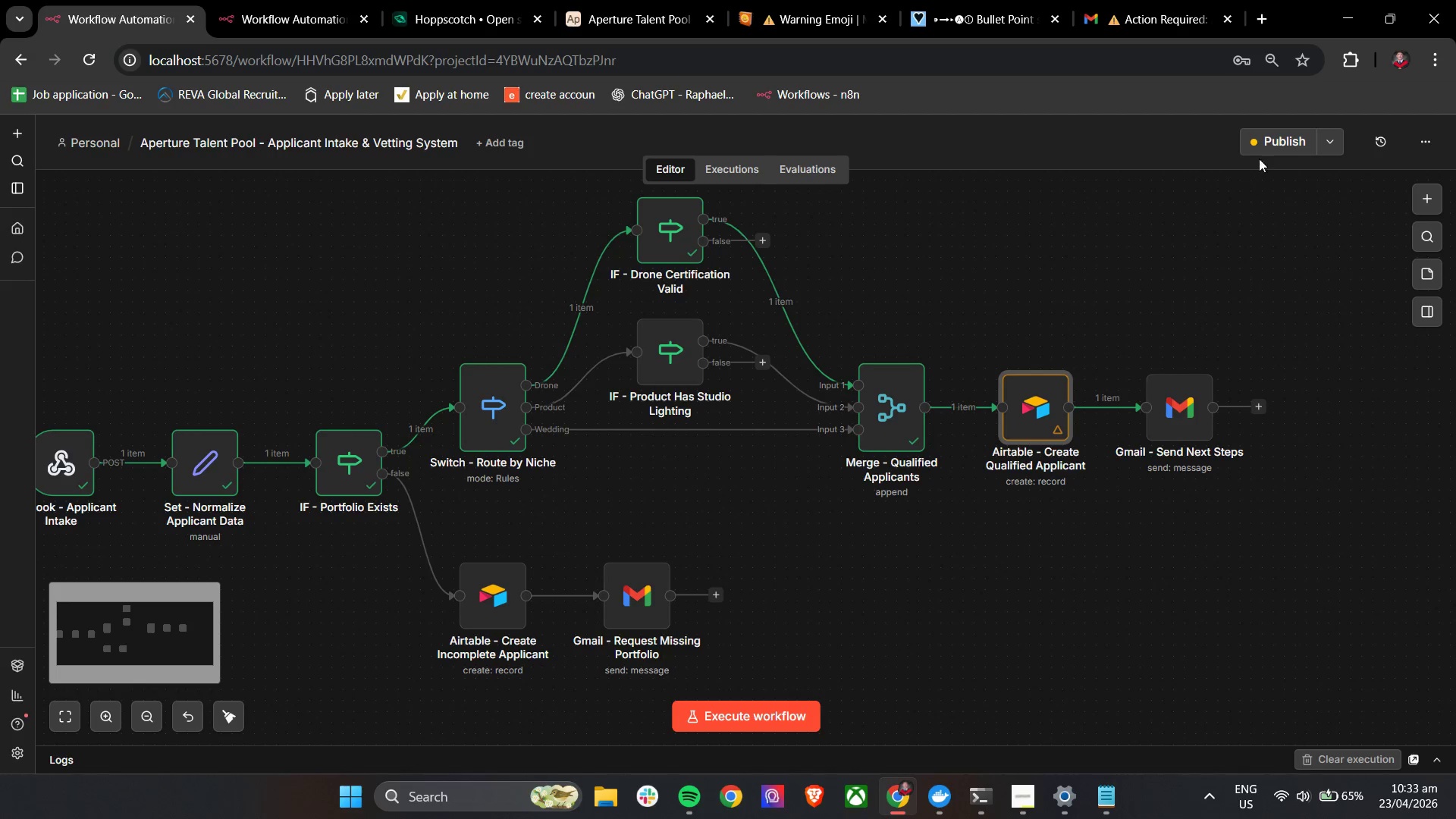 
left_click([1263, 147])
 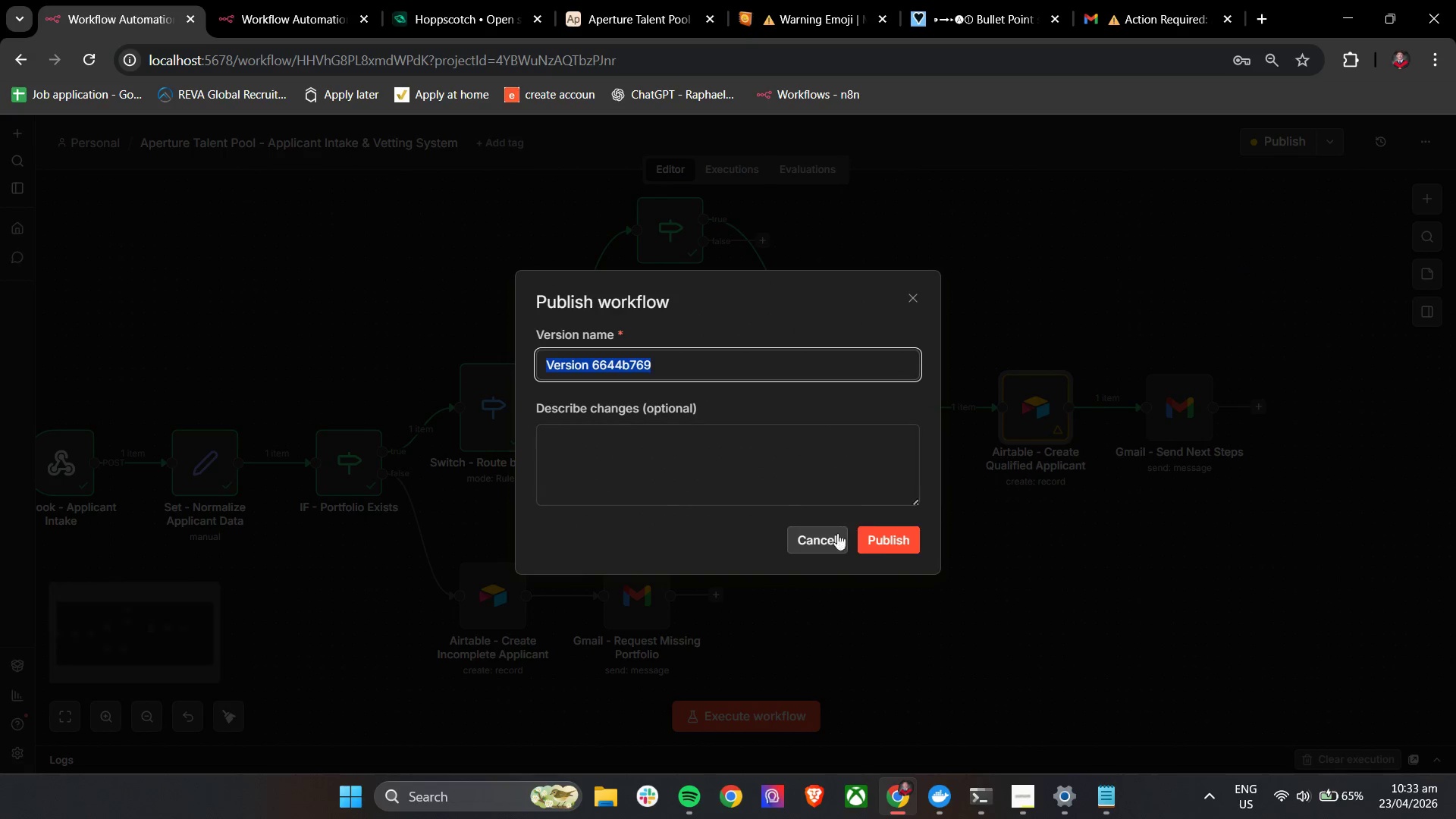 
left_click([886, 541])
 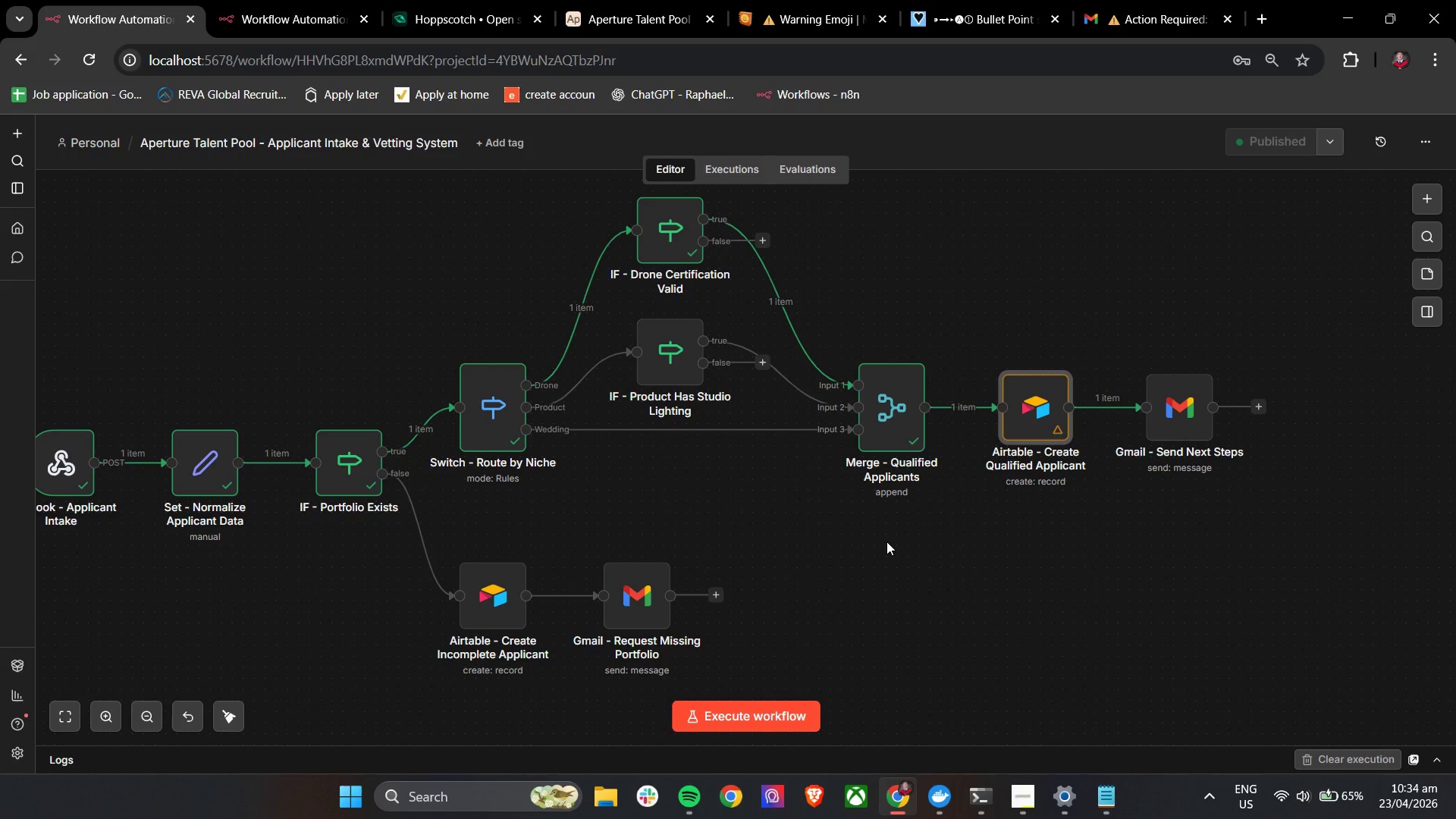 
wait(24.19)
 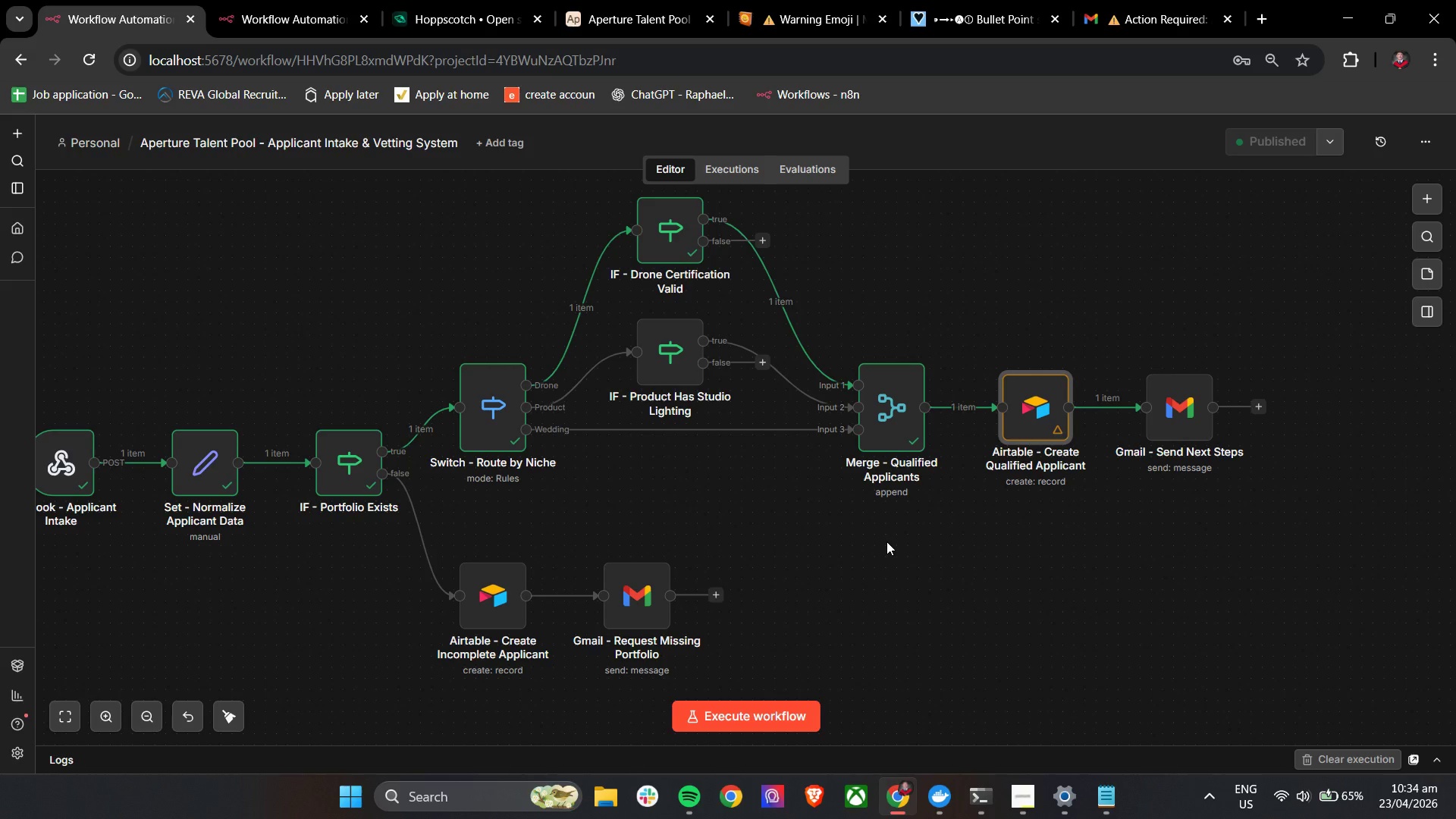 
left_click([1040, 800])